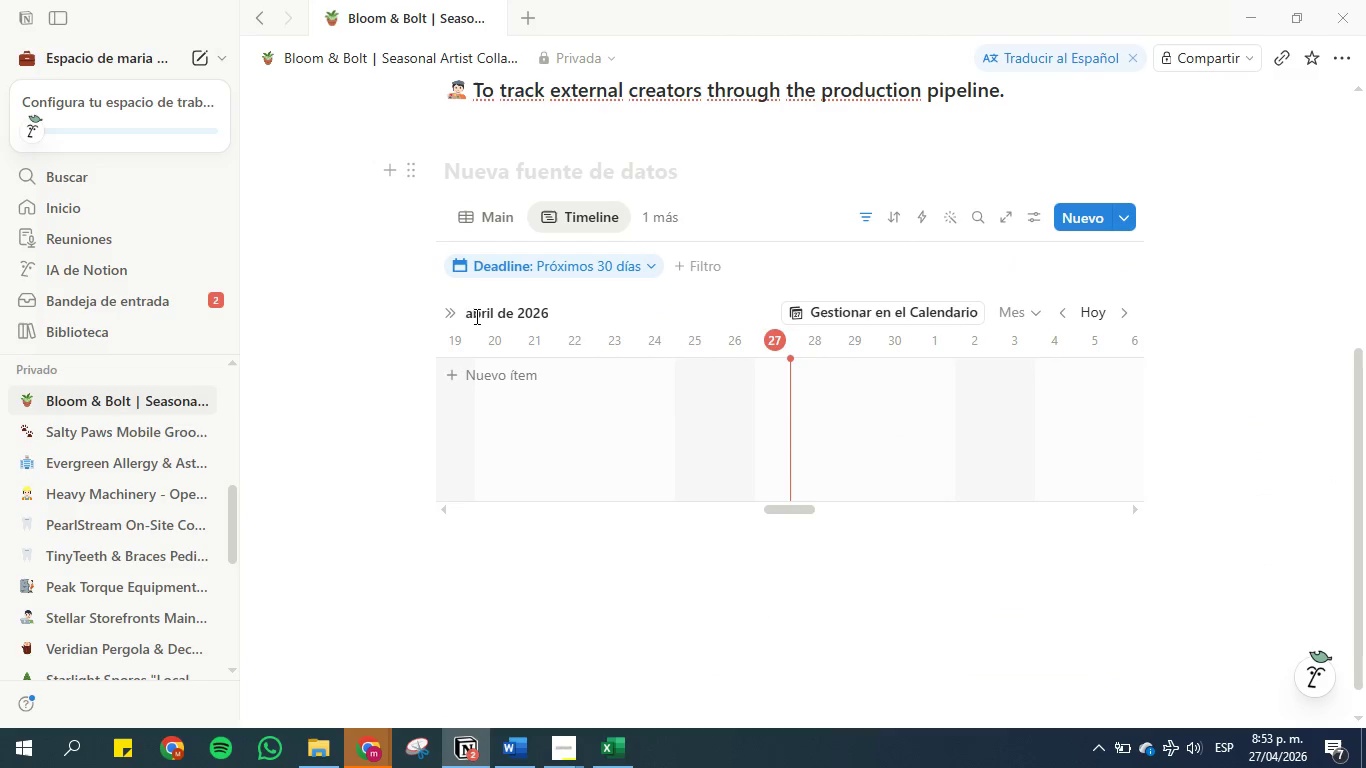 
left_click([451, 308])
 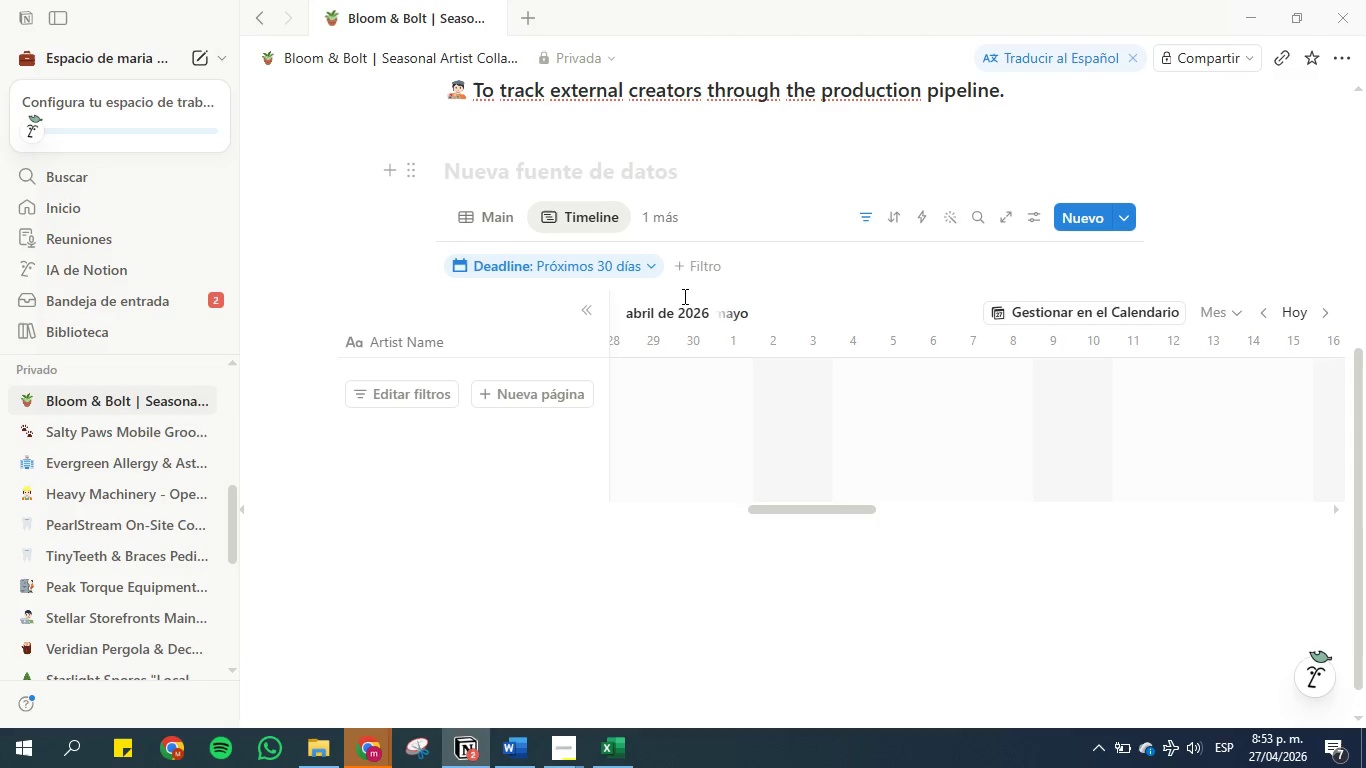 
left_click([686, 303])
 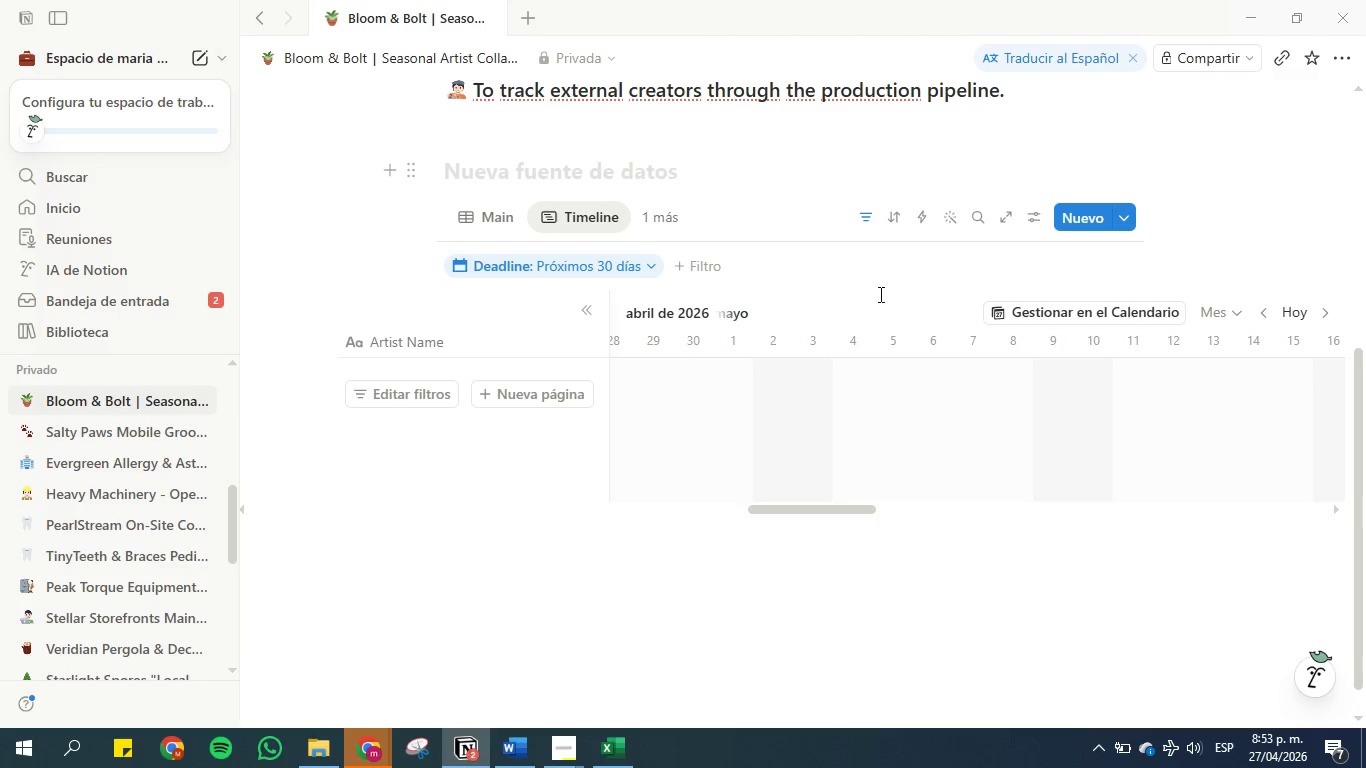 
left_click([851, 287])
 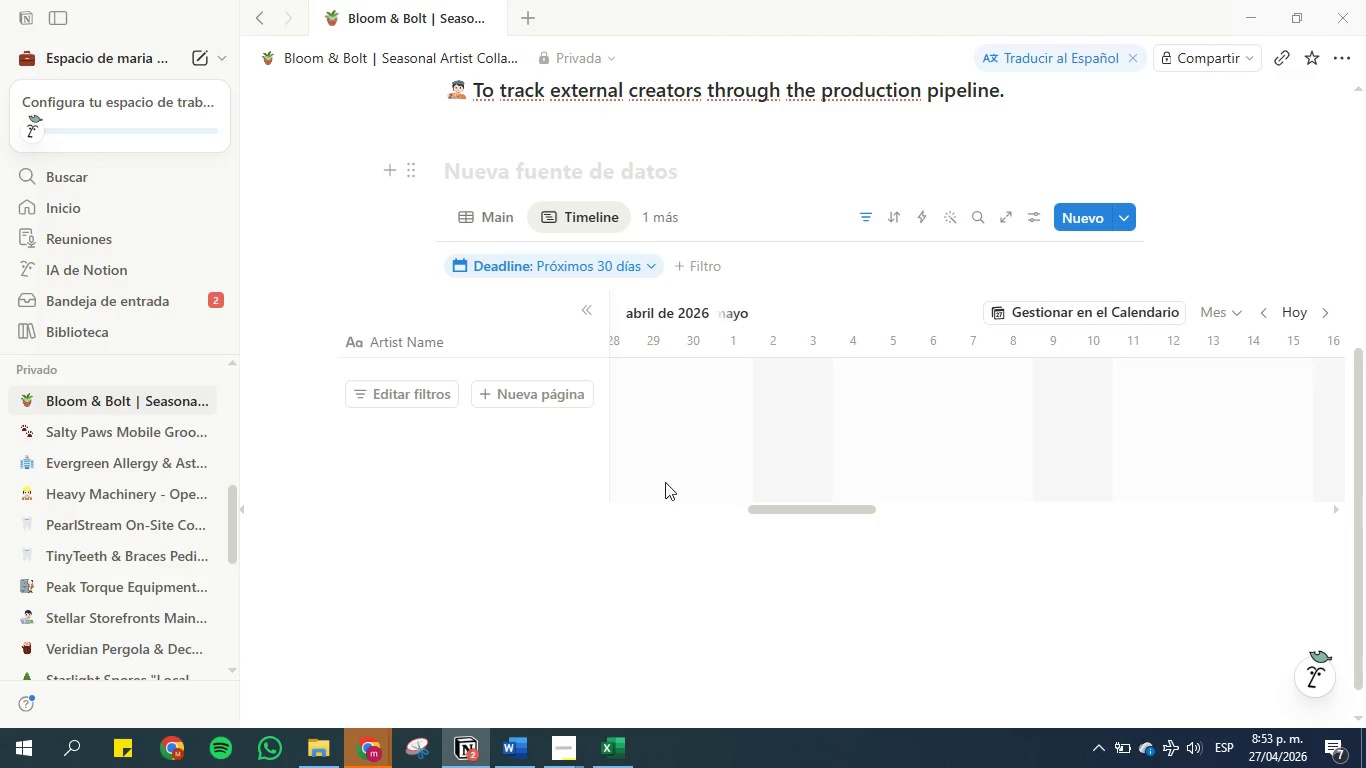 
left_click([586, 506])
 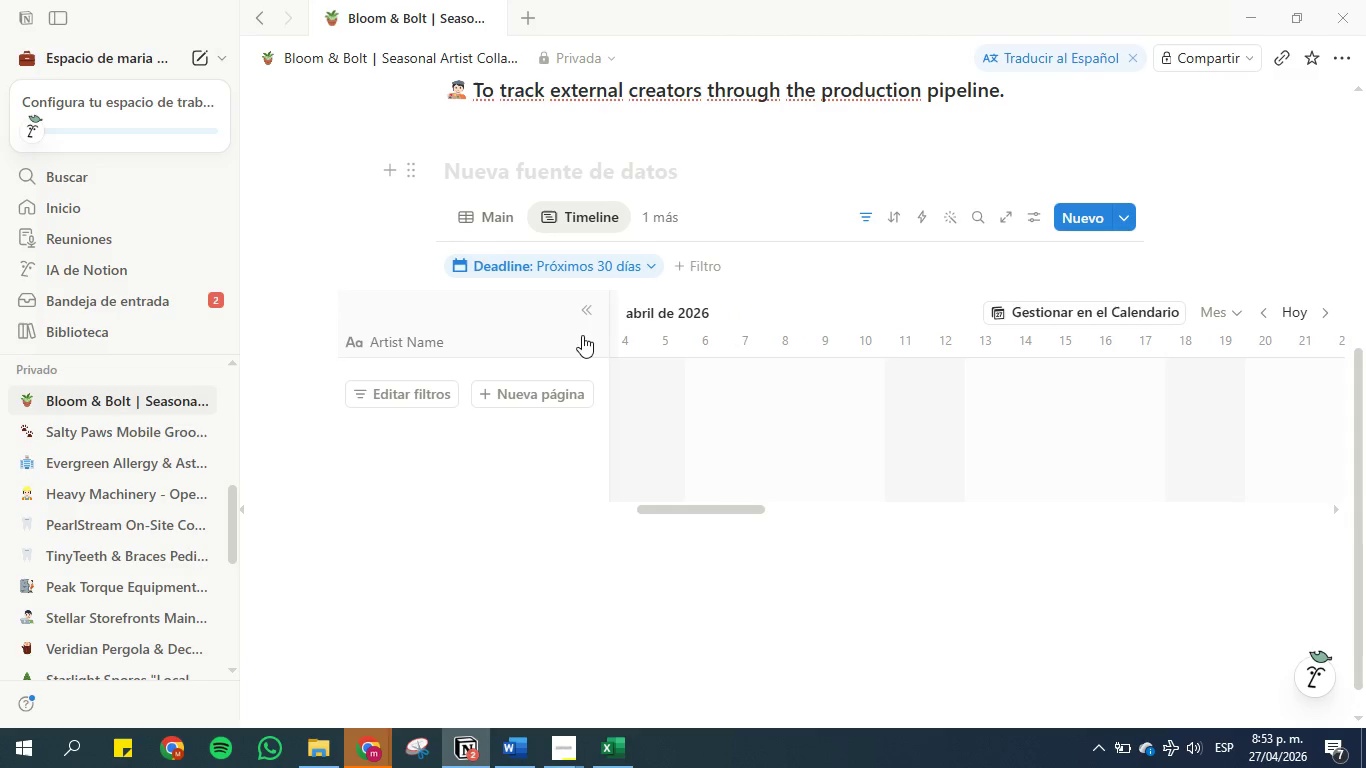 
left_click([584, 311])
 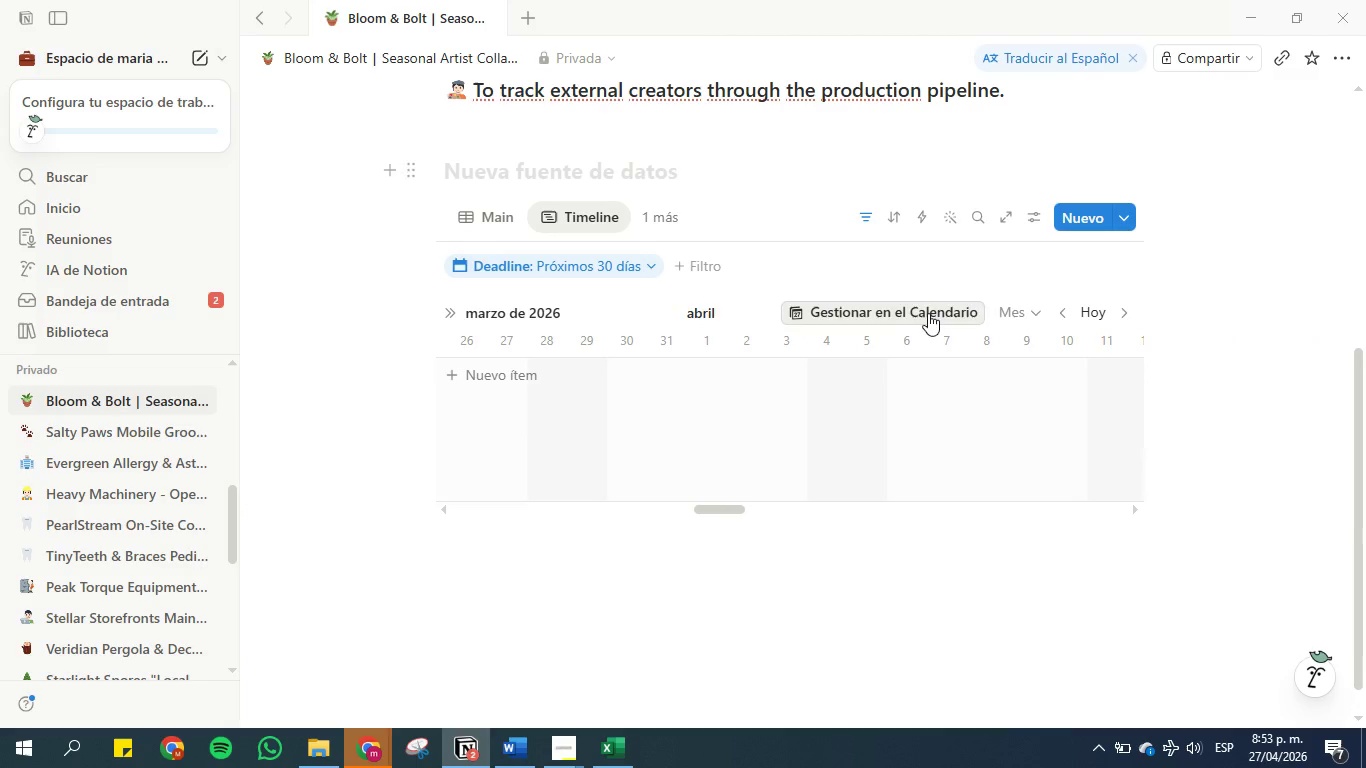 
wait(5.99)
 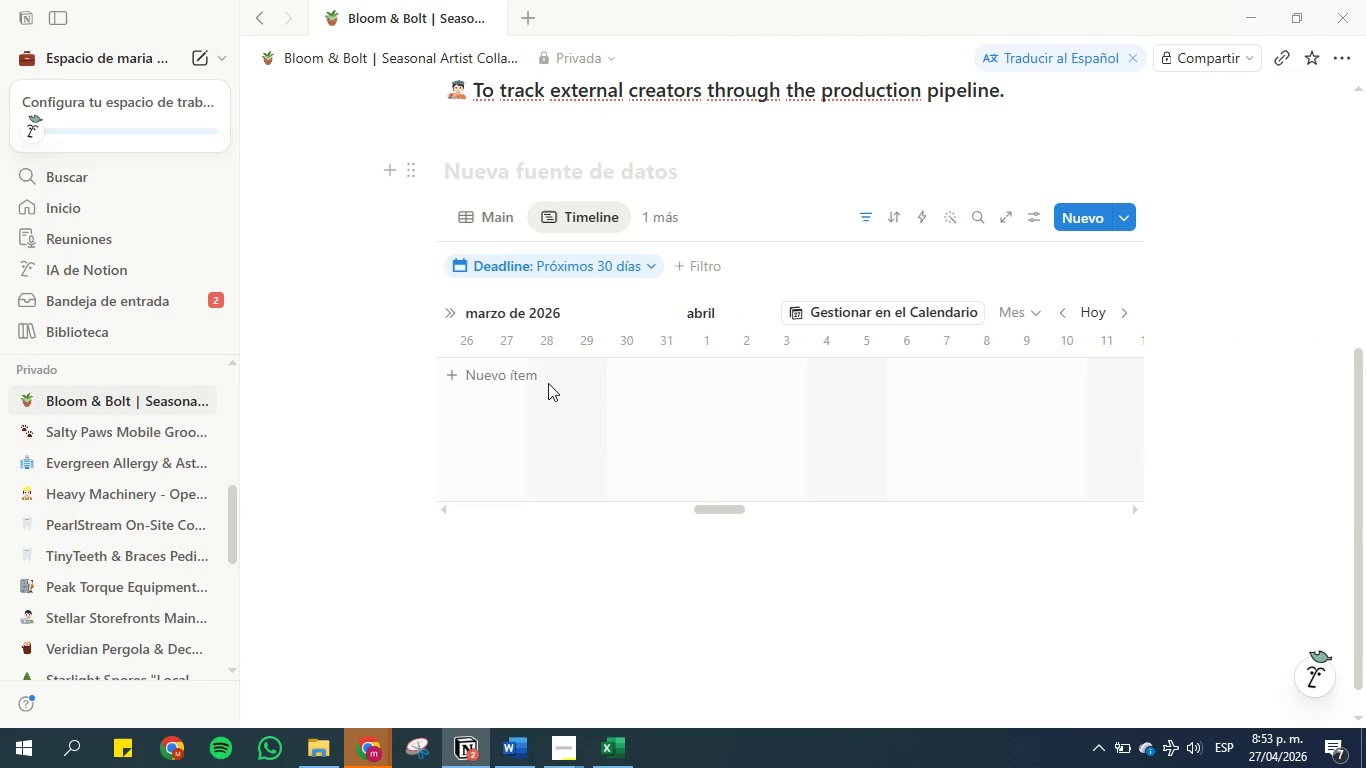 
left_click([1025, 311])
 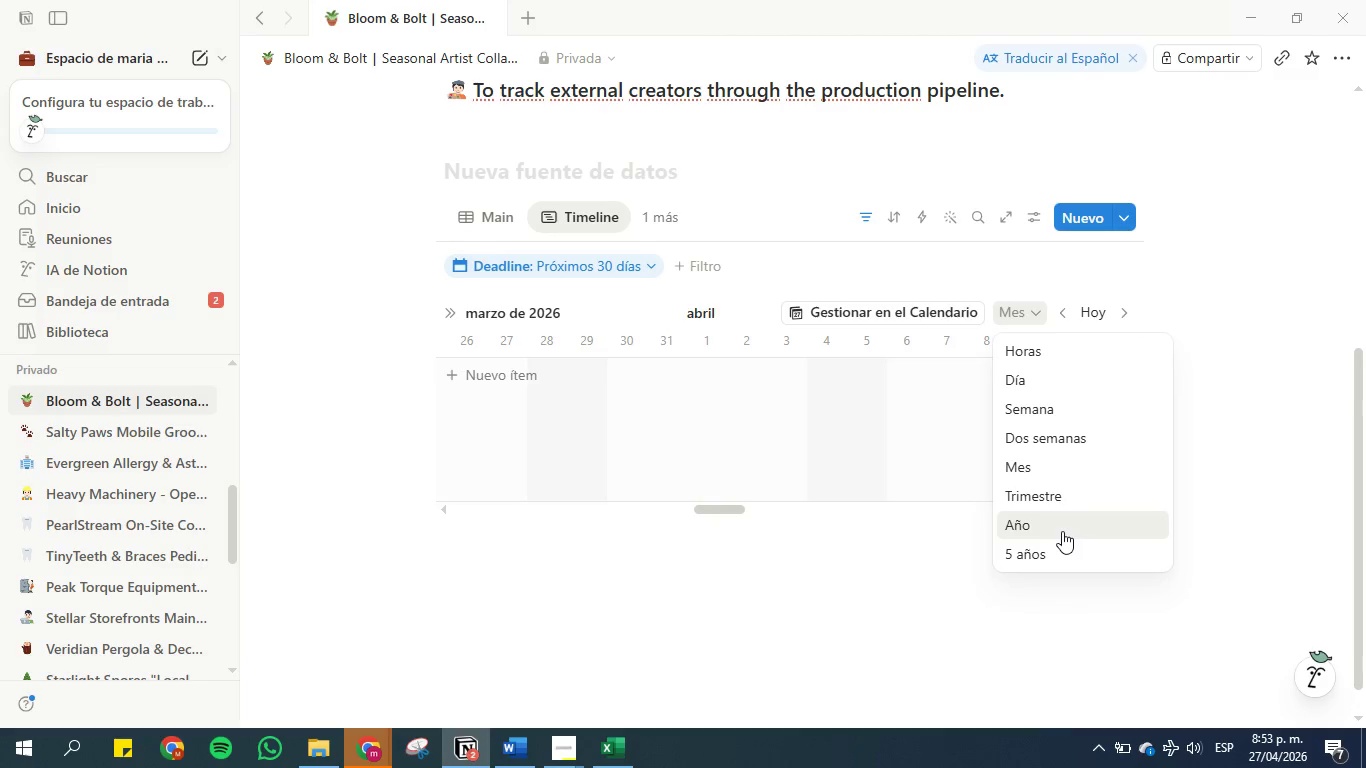 
left_click([1062, 531])
 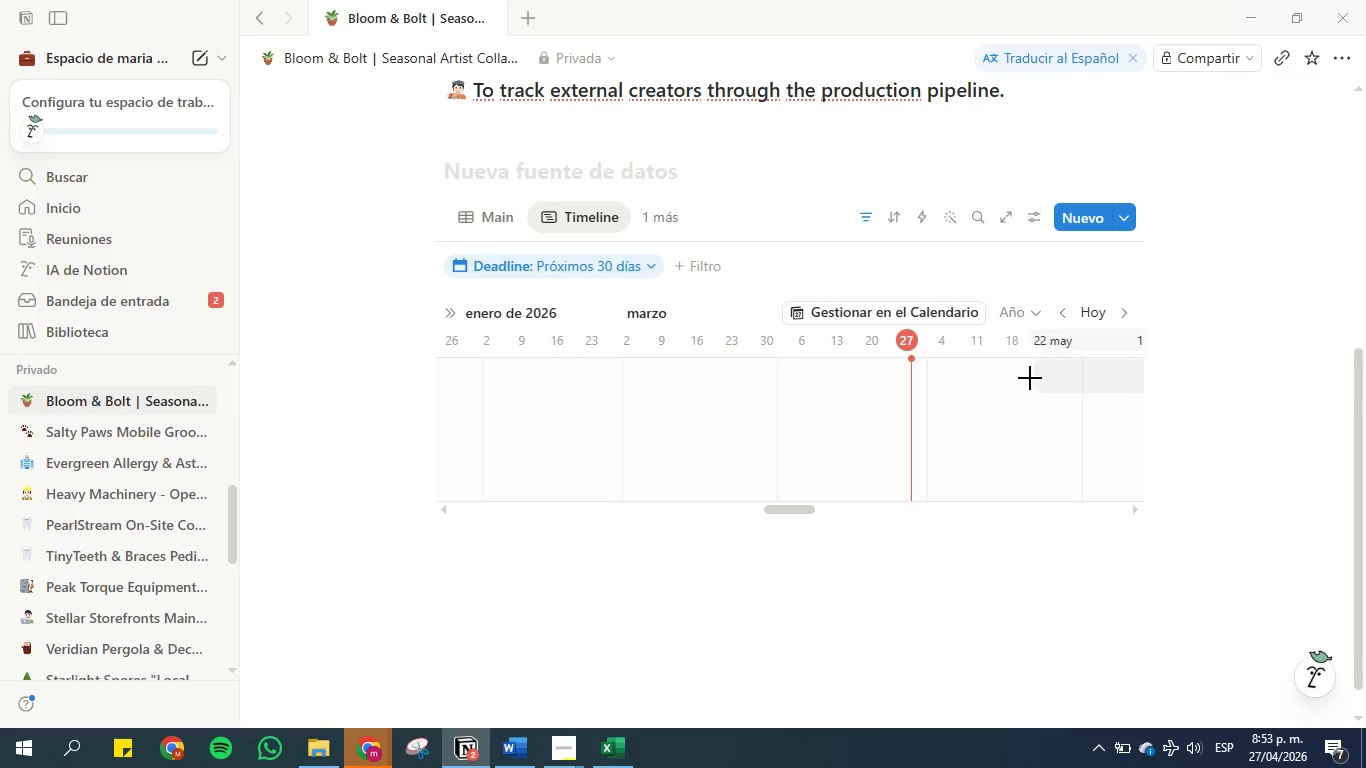 
left_click([1023, 311])
 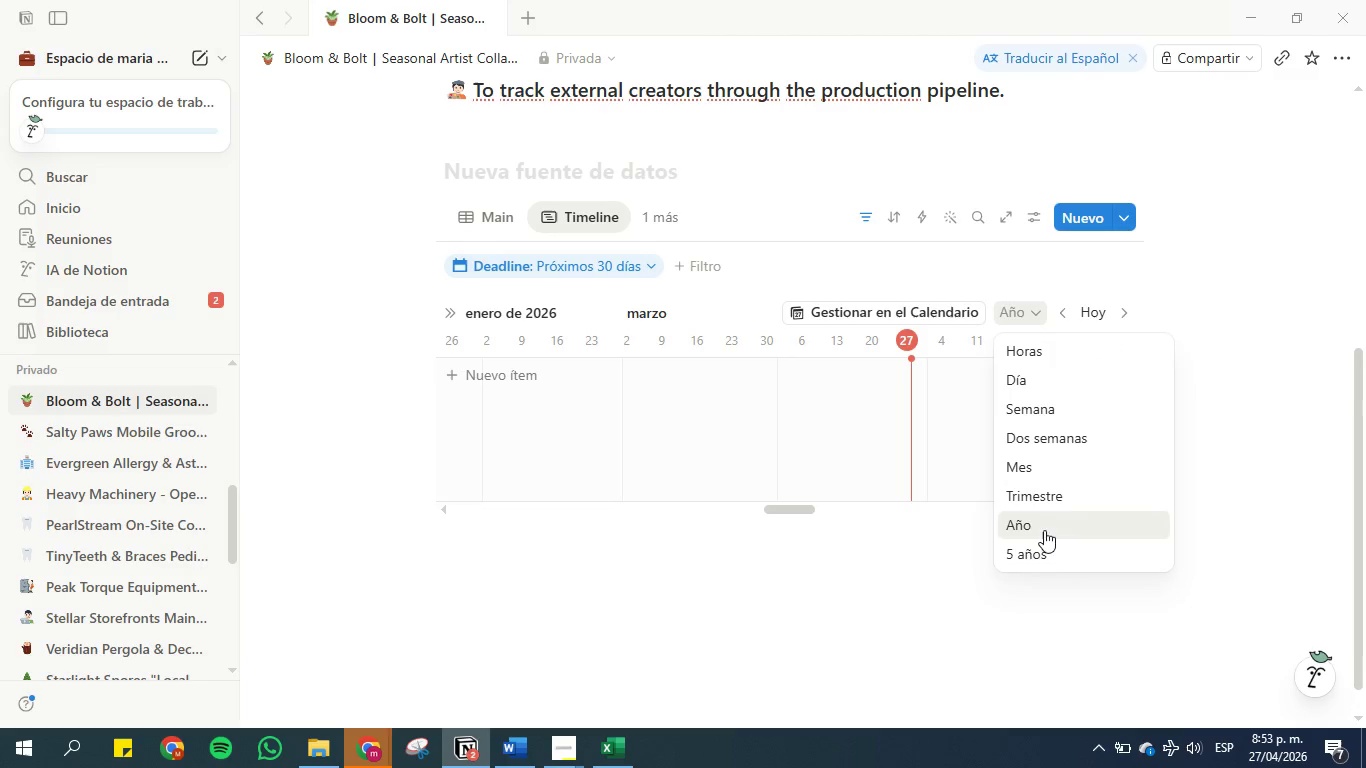 
left_click([1049, 546])
 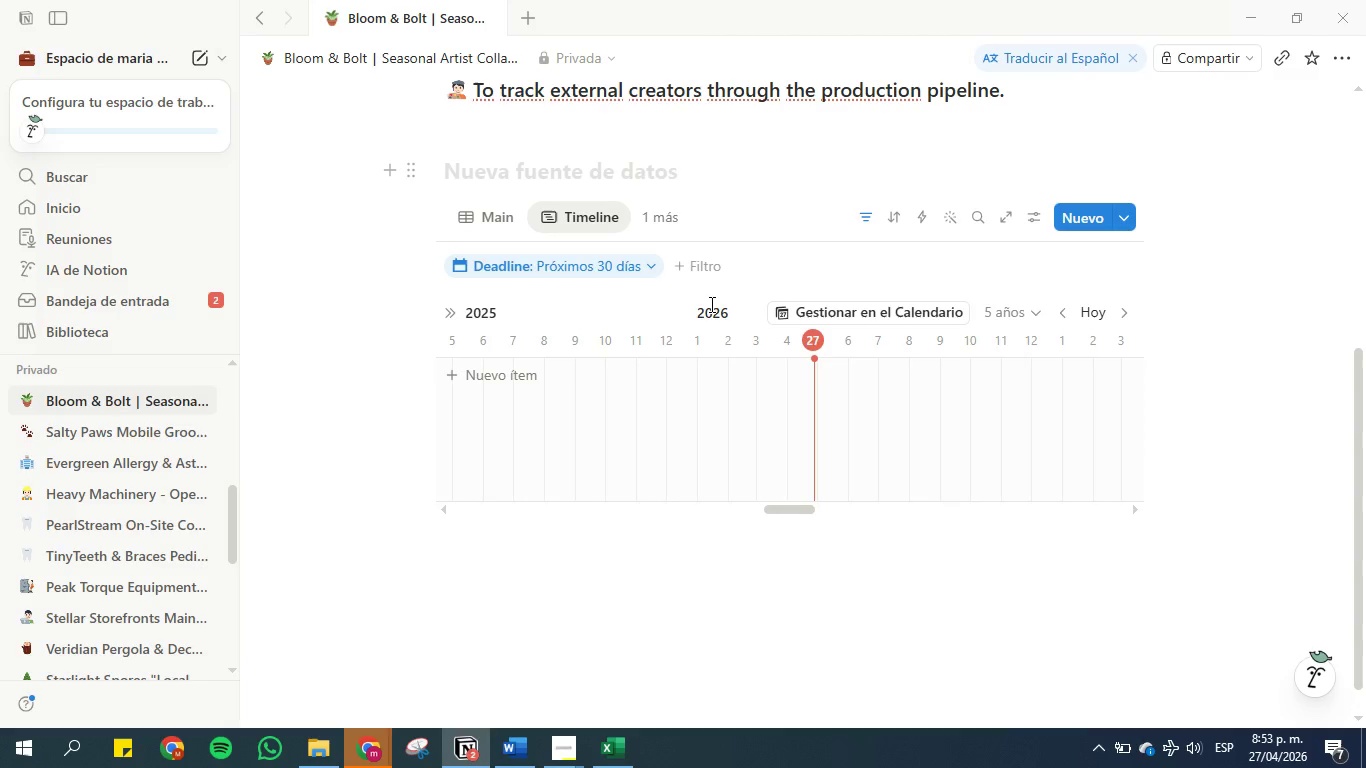 
left_click([1083, 306])
 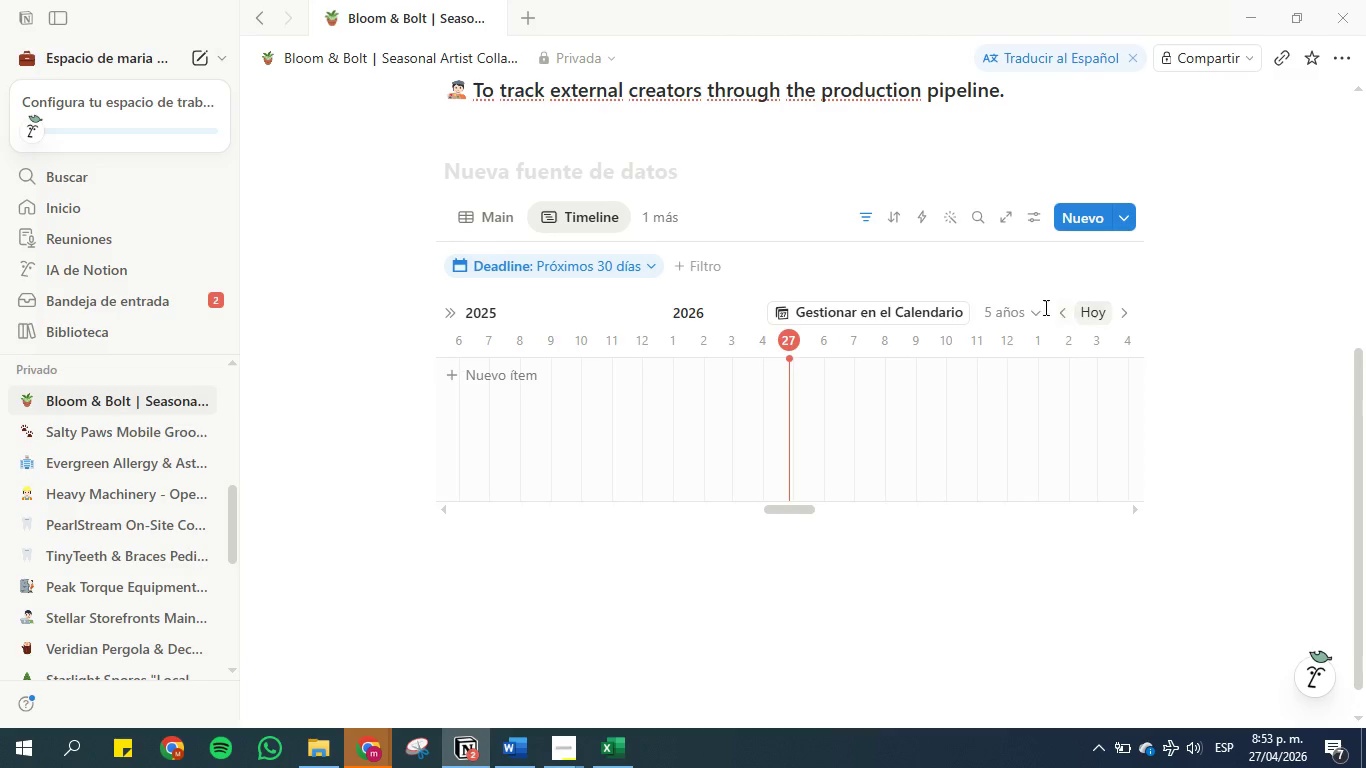 
left_click([1024, 307])
 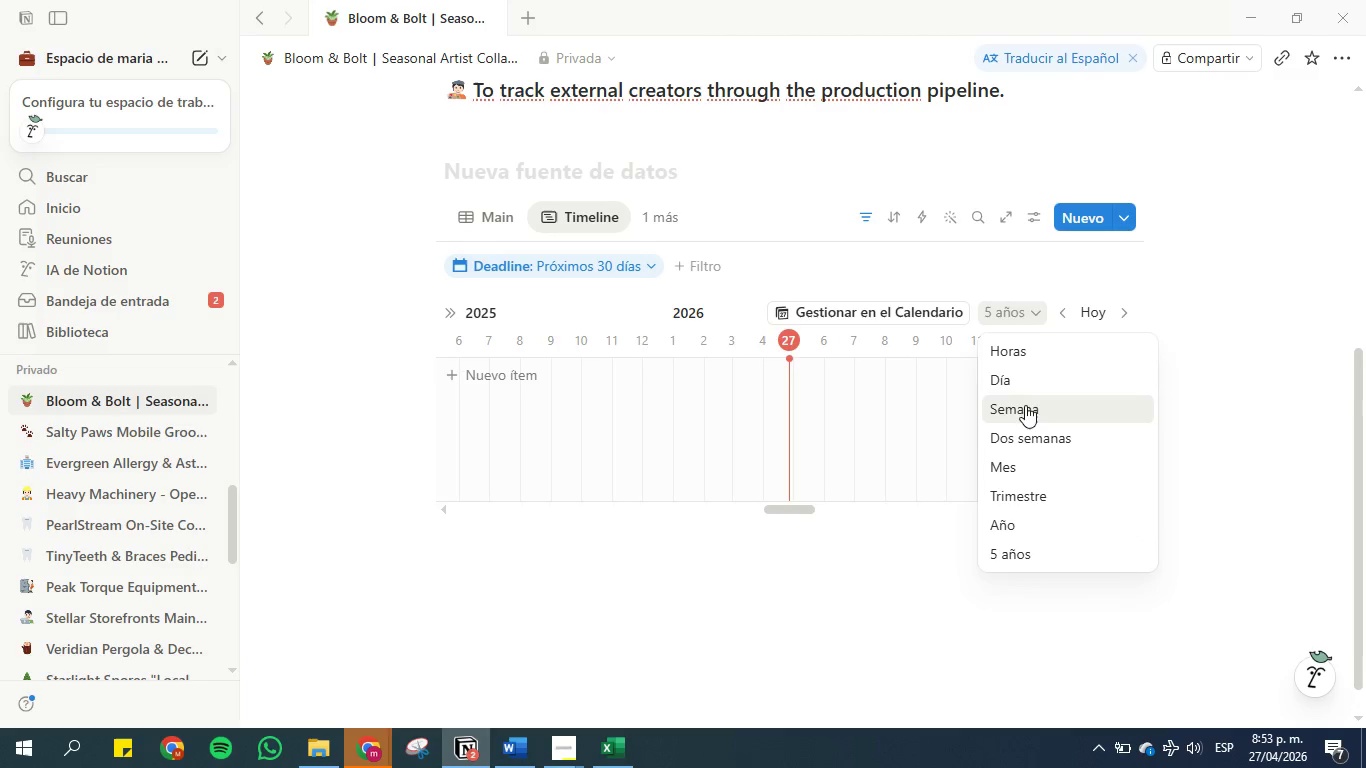 
left_click([1025, 407])
 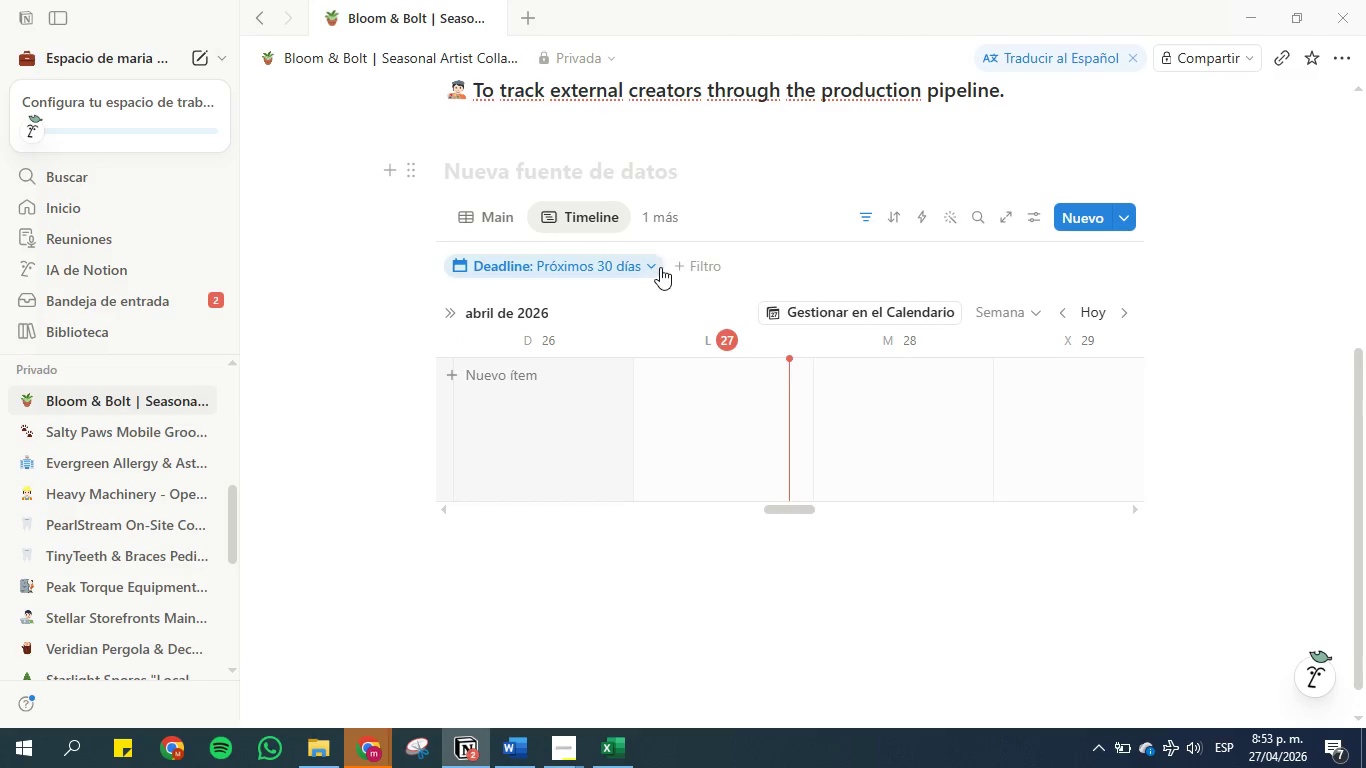 
left_click([1018, 317])
 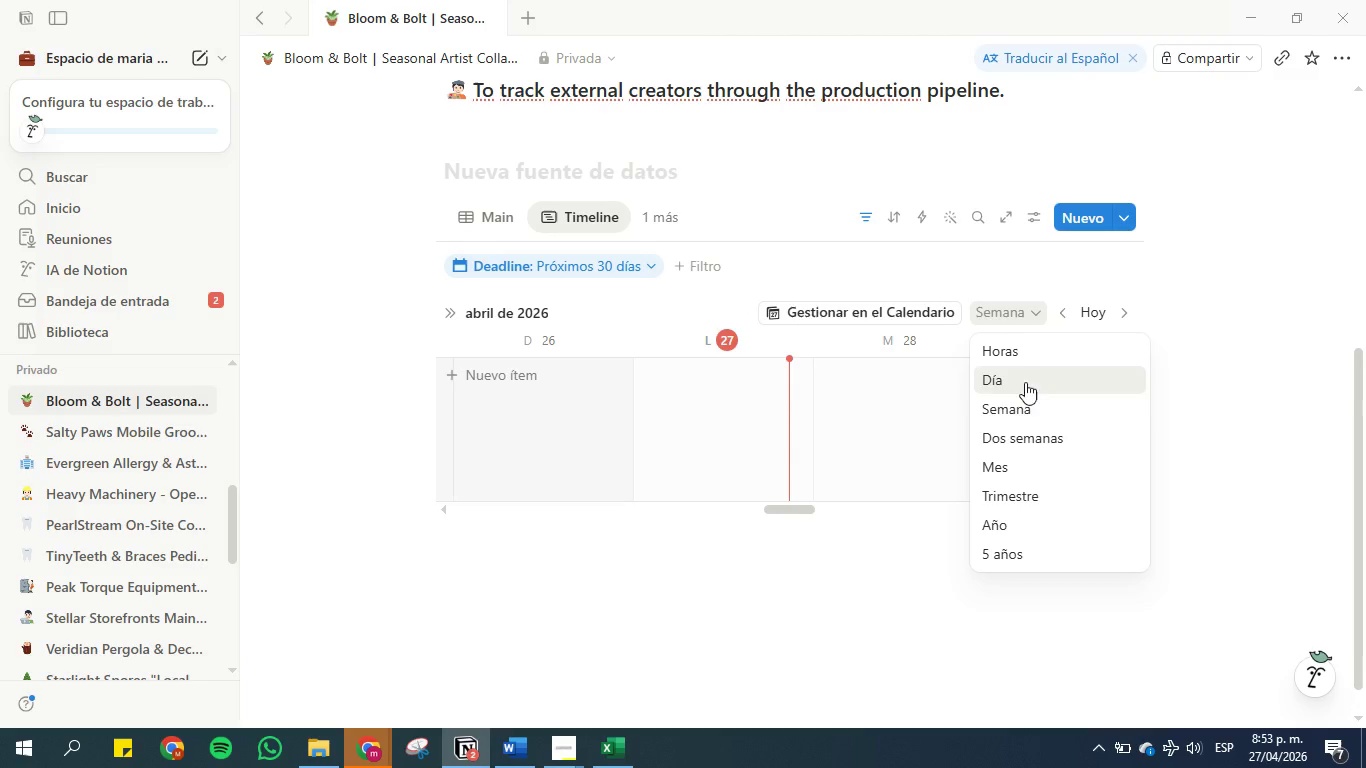 
left_click([1043, 460])
 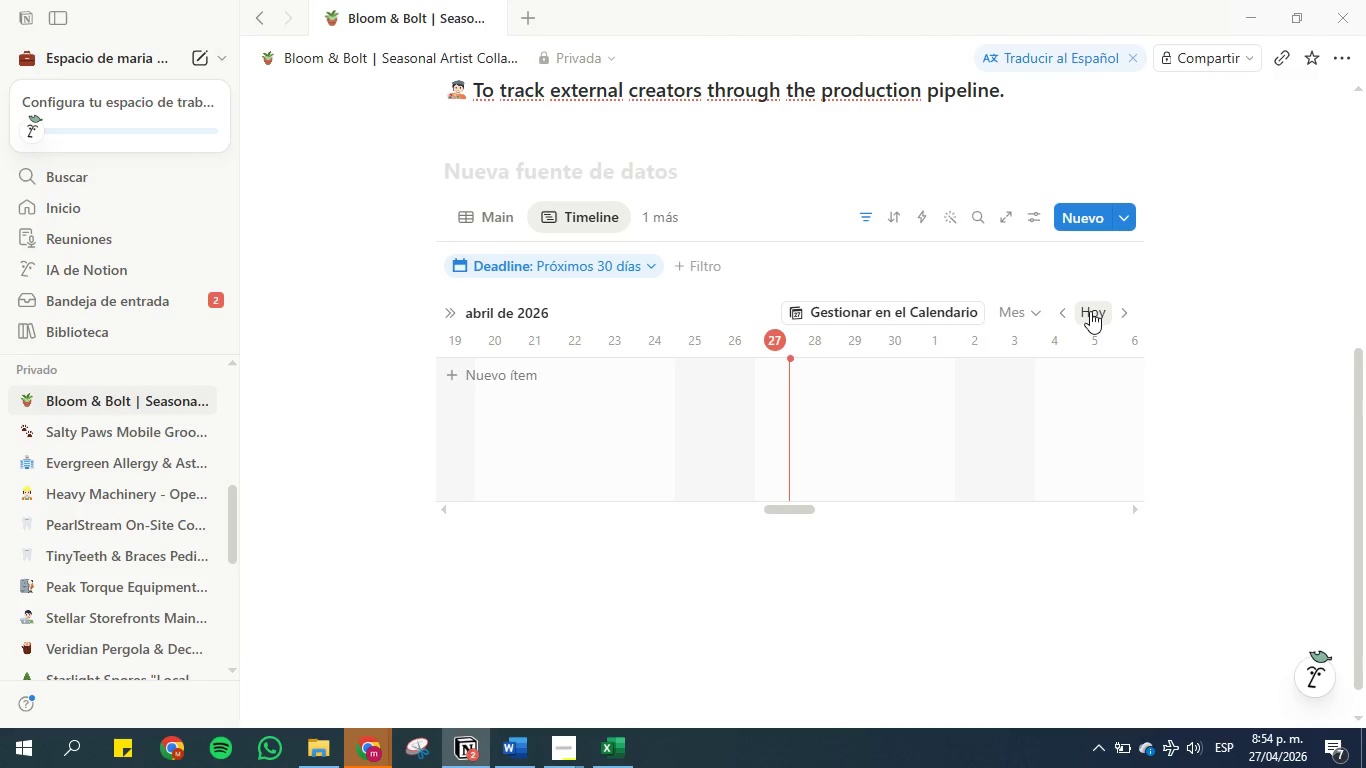 
wait(38.49)
 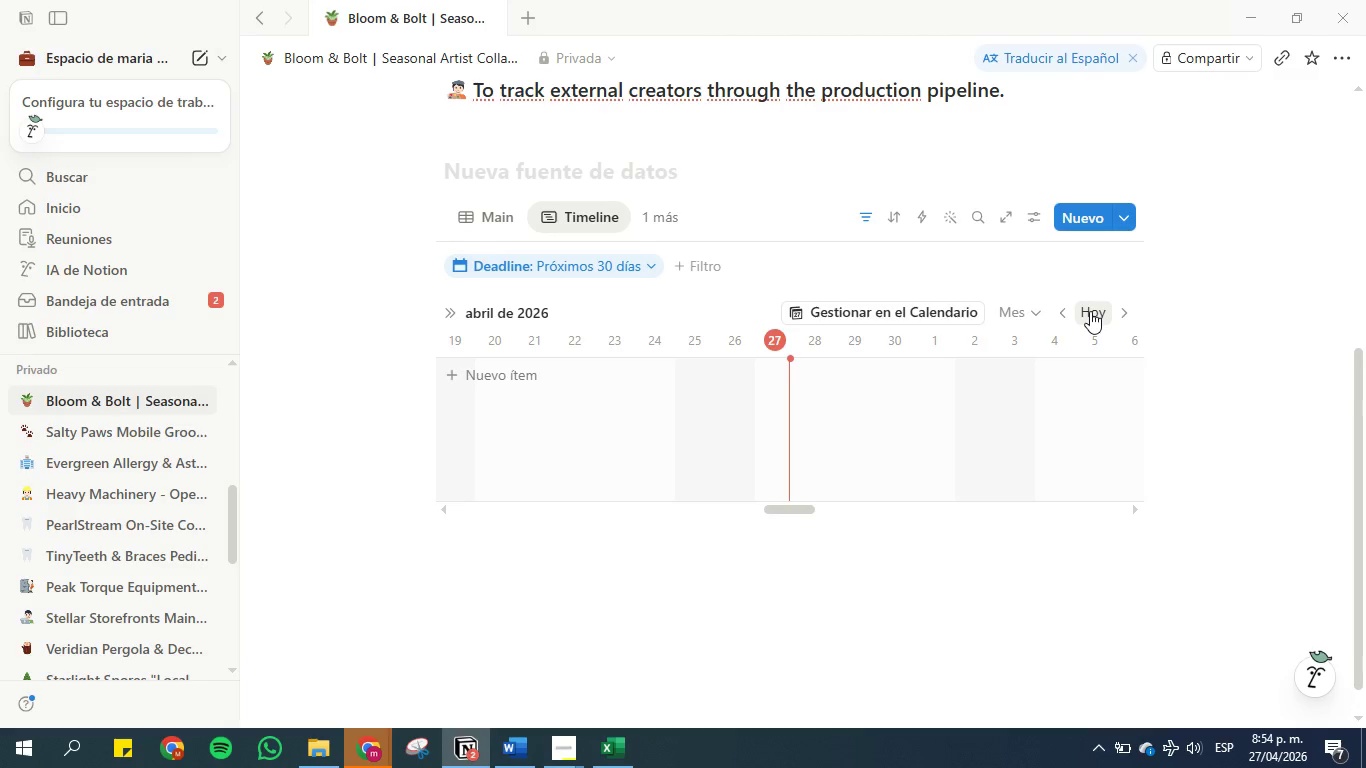 
left_click([654, 216])
 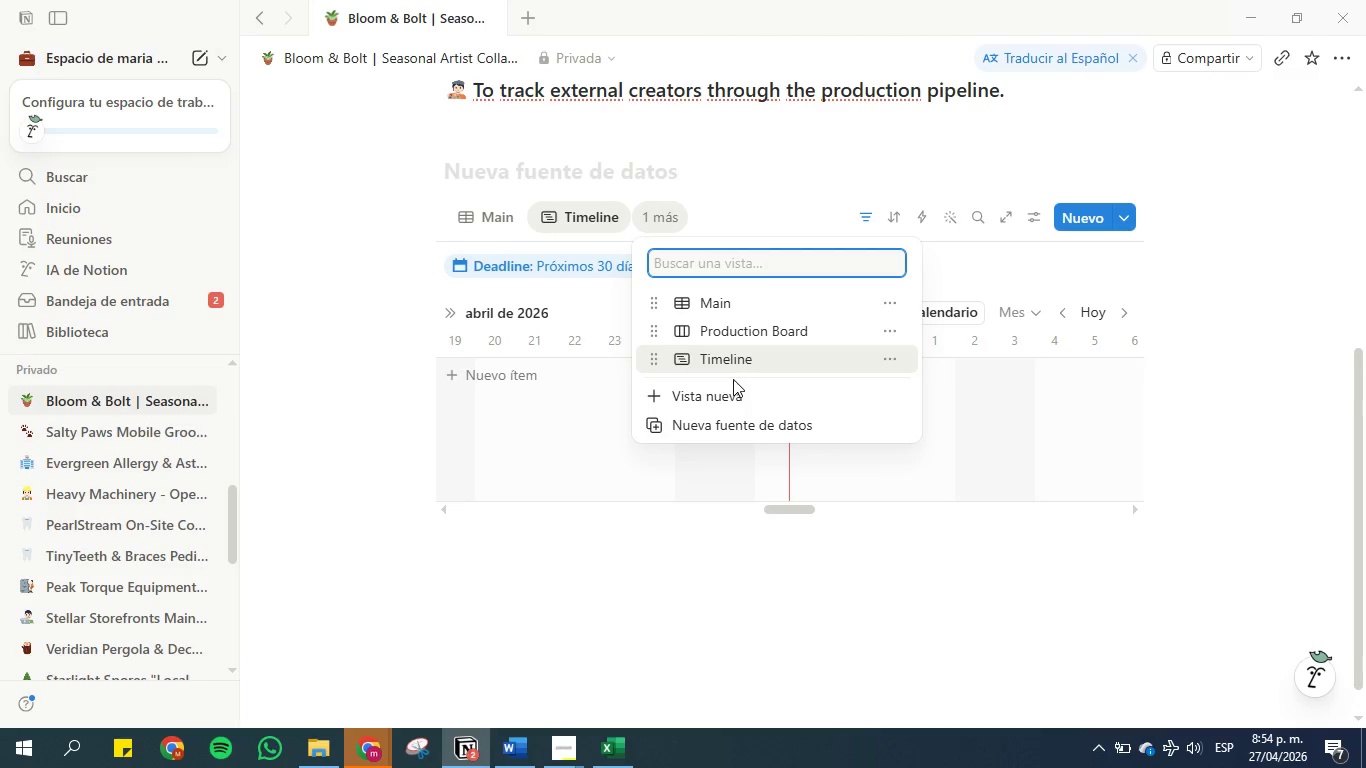 
left_click([727, 396])
 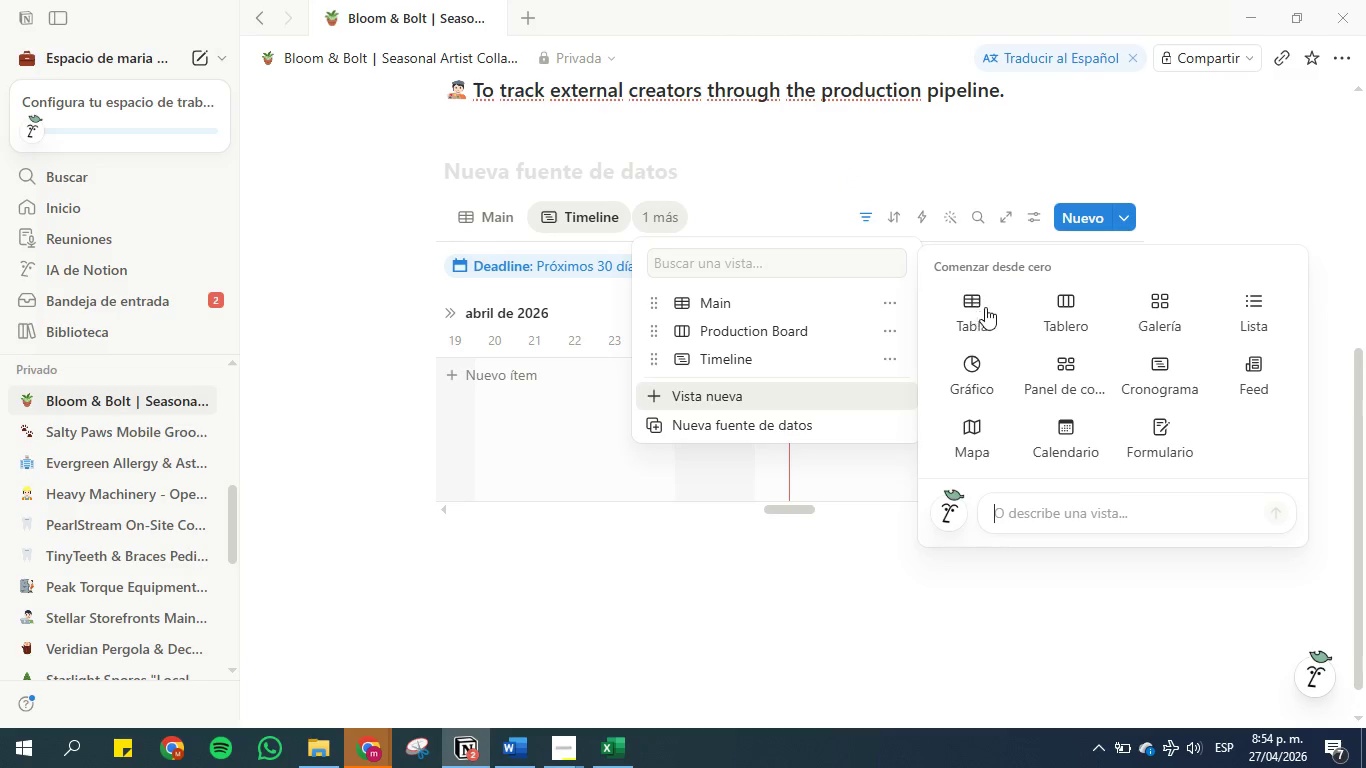 
left_click([1162, 316])
 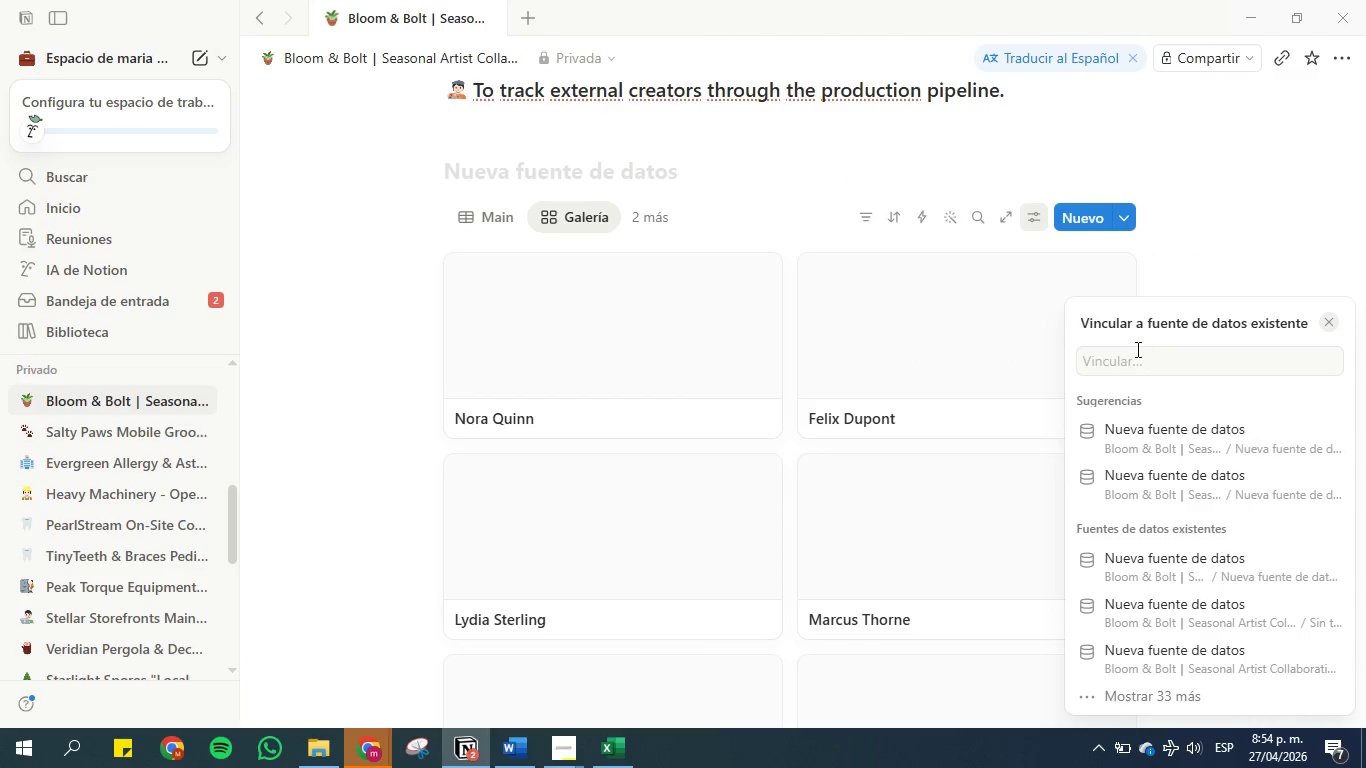 
left_click([1027, 144])
 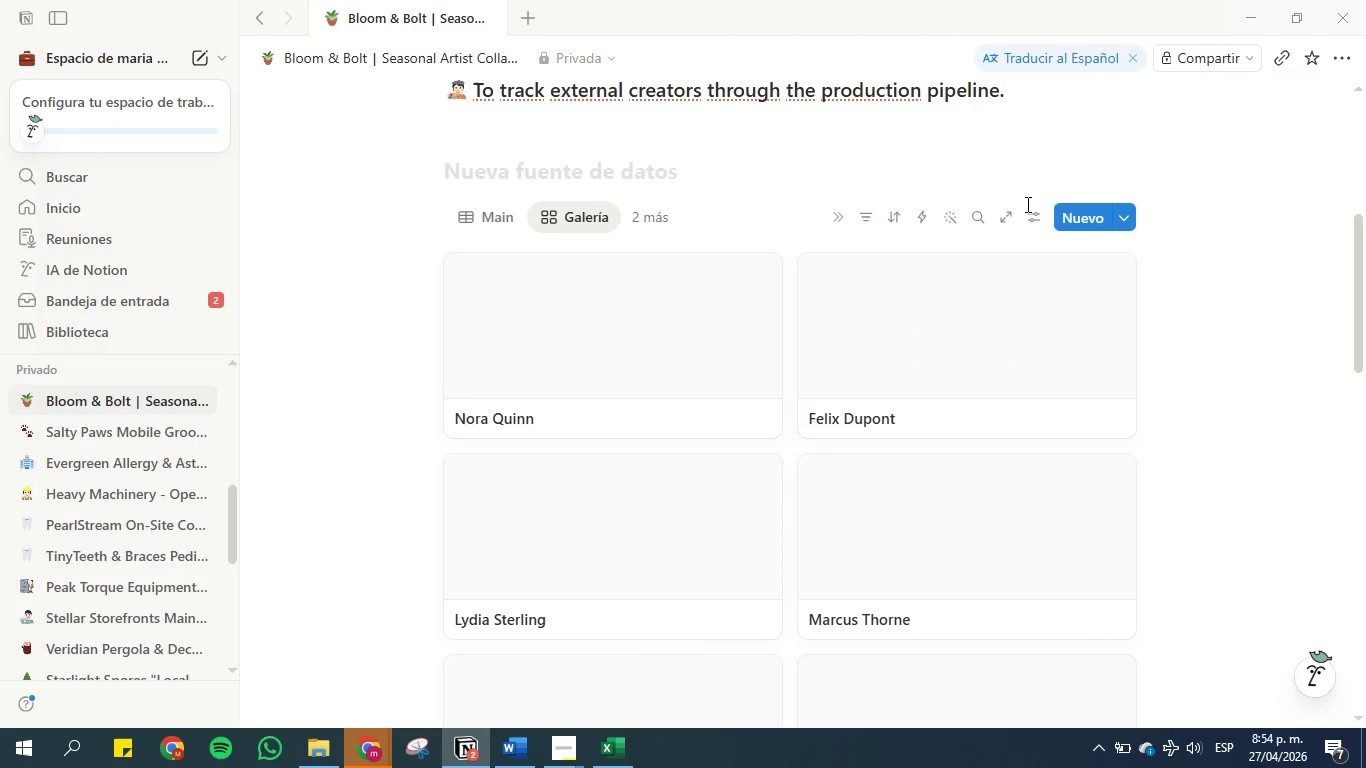 
left_click([1043, 215])
 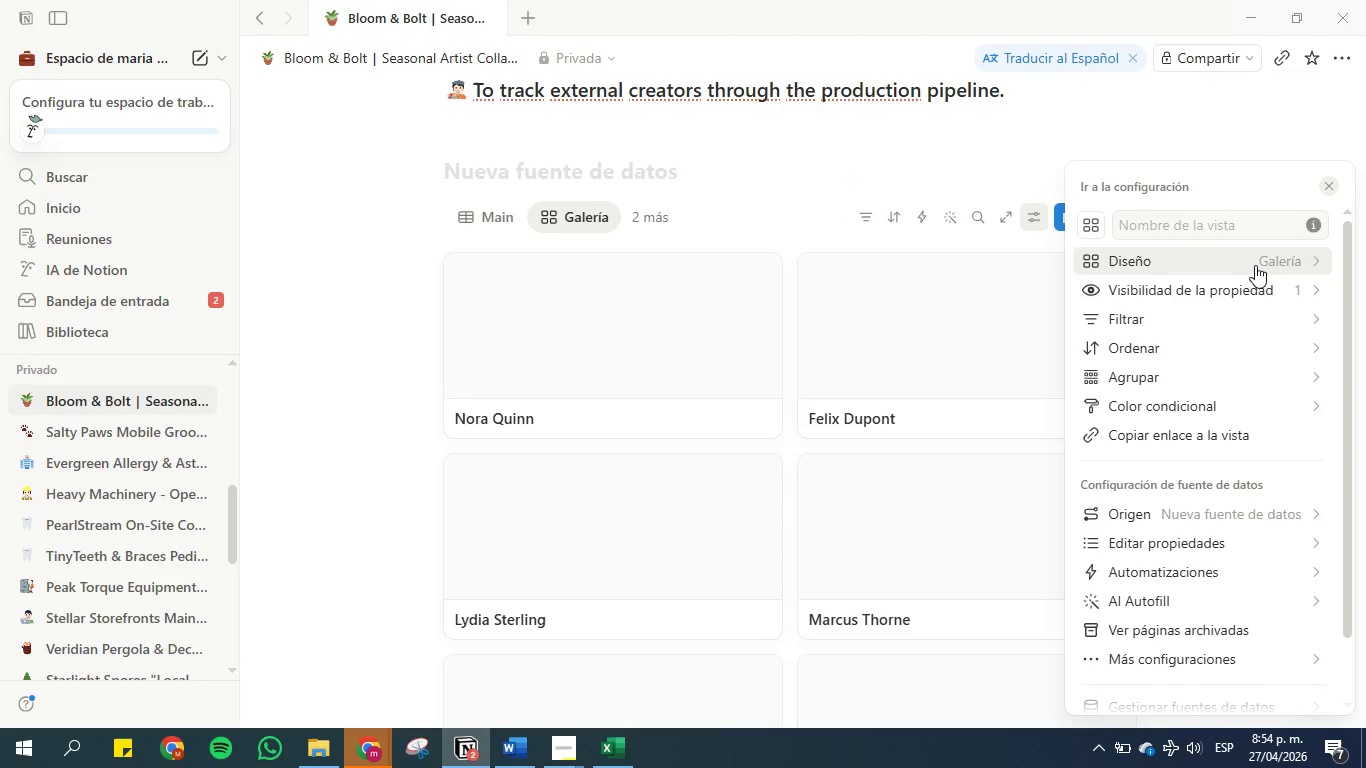 
left_click([1255, 265])
 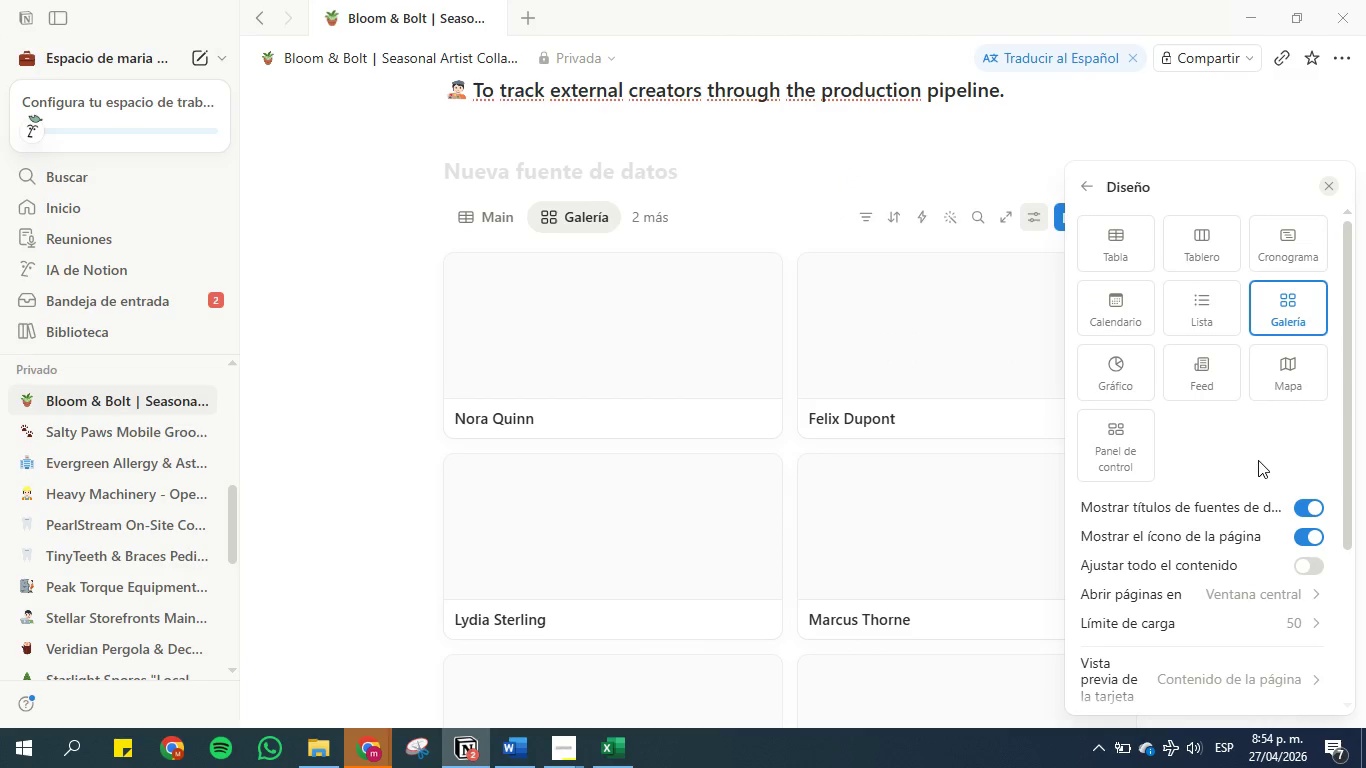 
scroll: coordinate [1203, 531], scroll_direction: down, amount: 2.0
 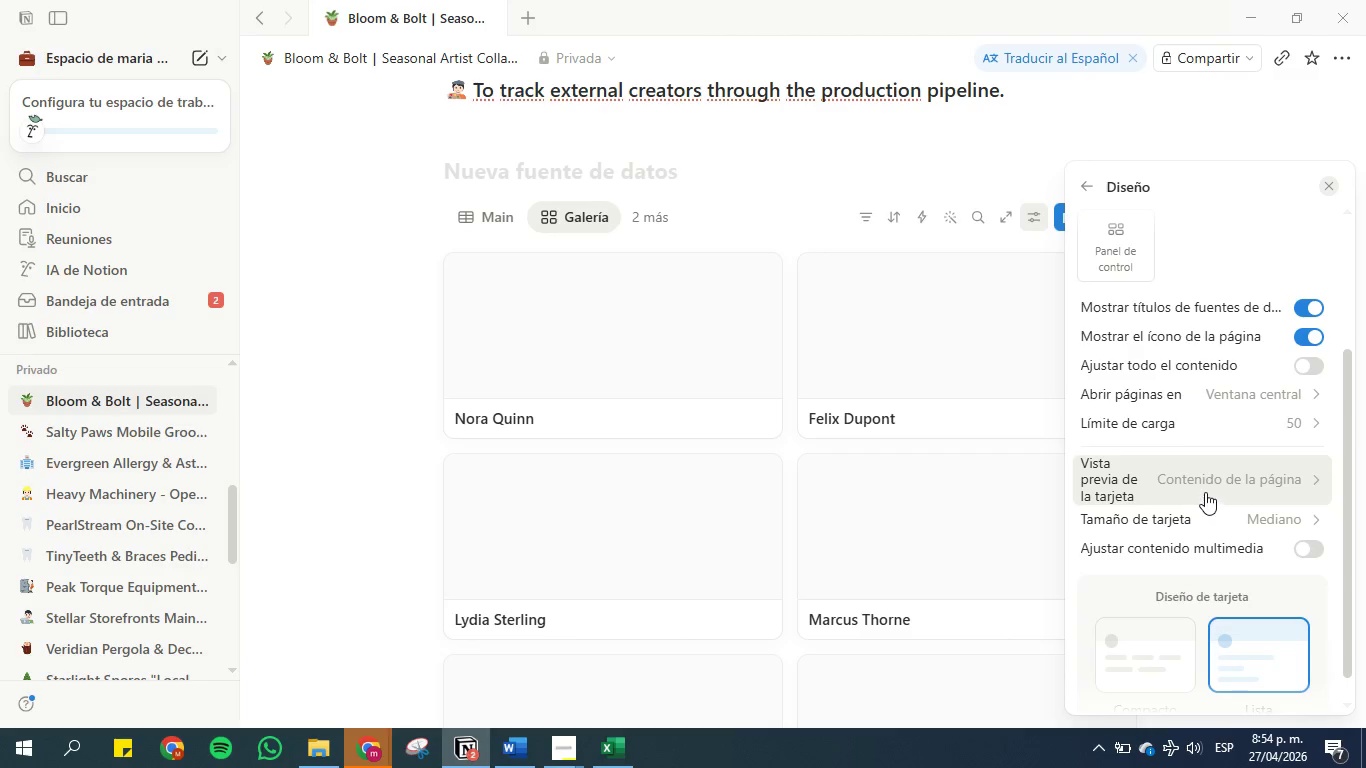 
left_click([1206, 482])
 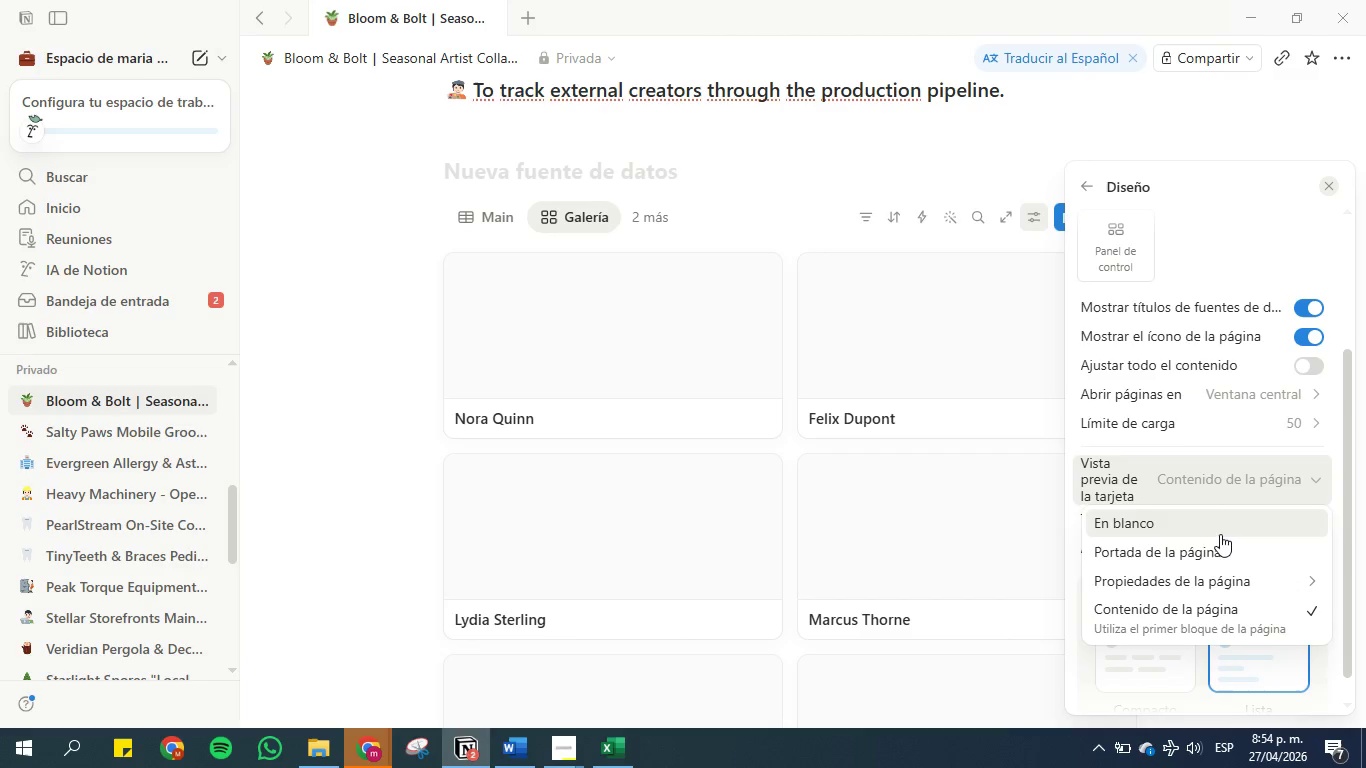 
left_click([1220, 531])
 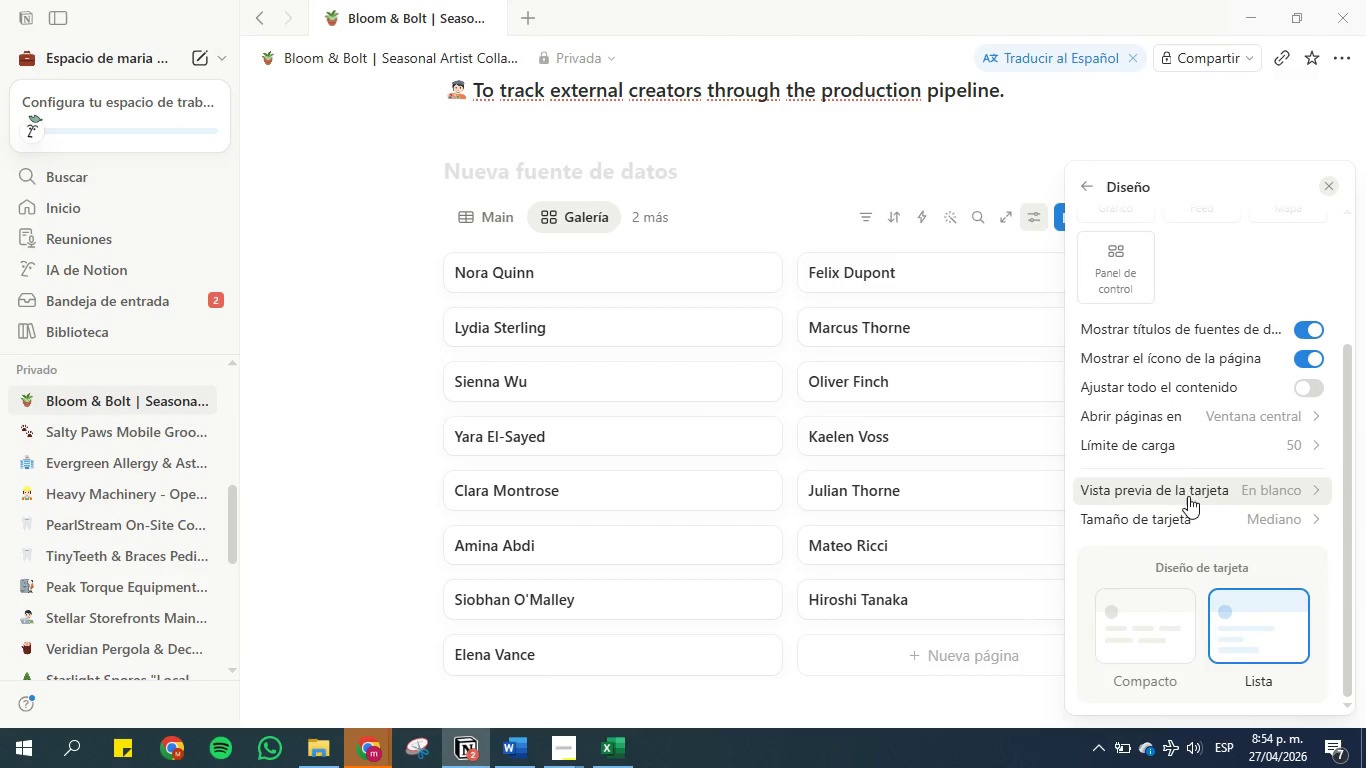 
scroll: coordinate [1188, 499], scroll_direction: up, amount: 1.0
 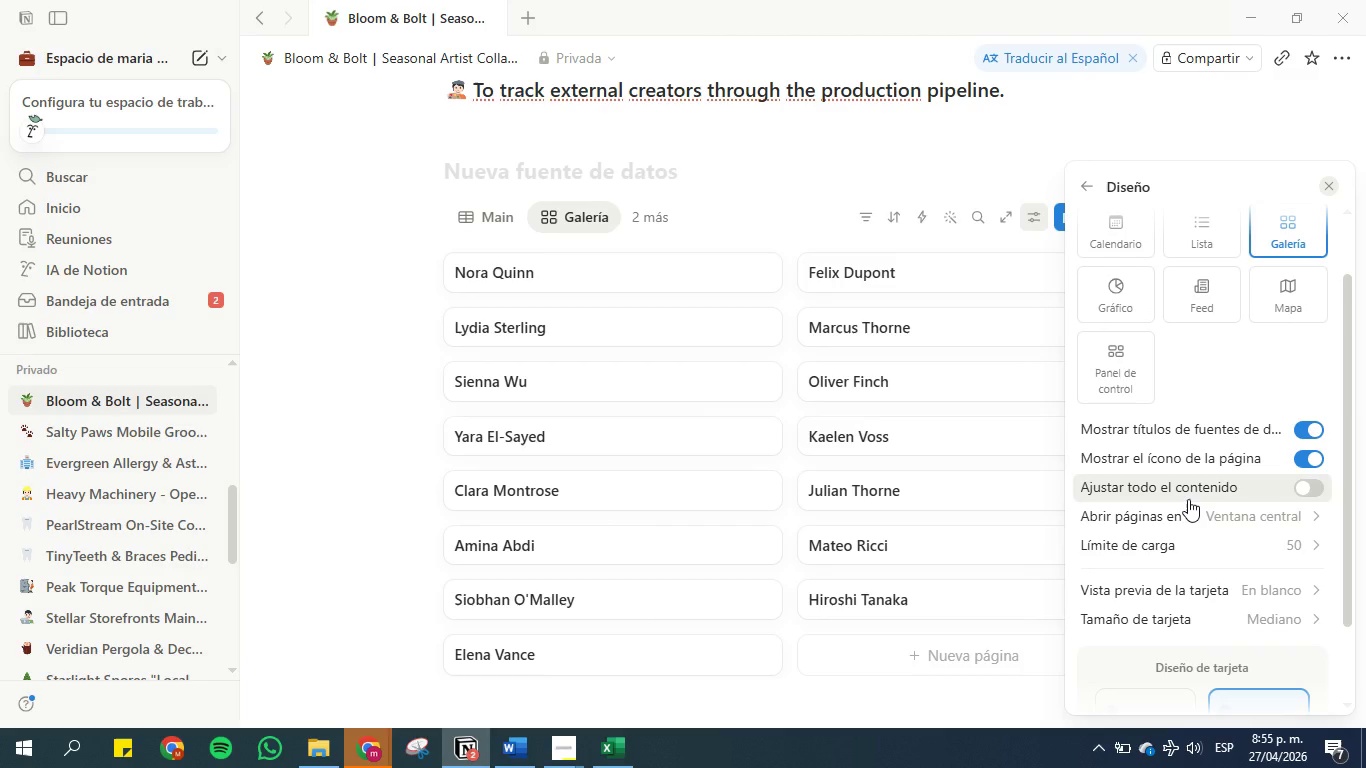 
wait(7.47)
 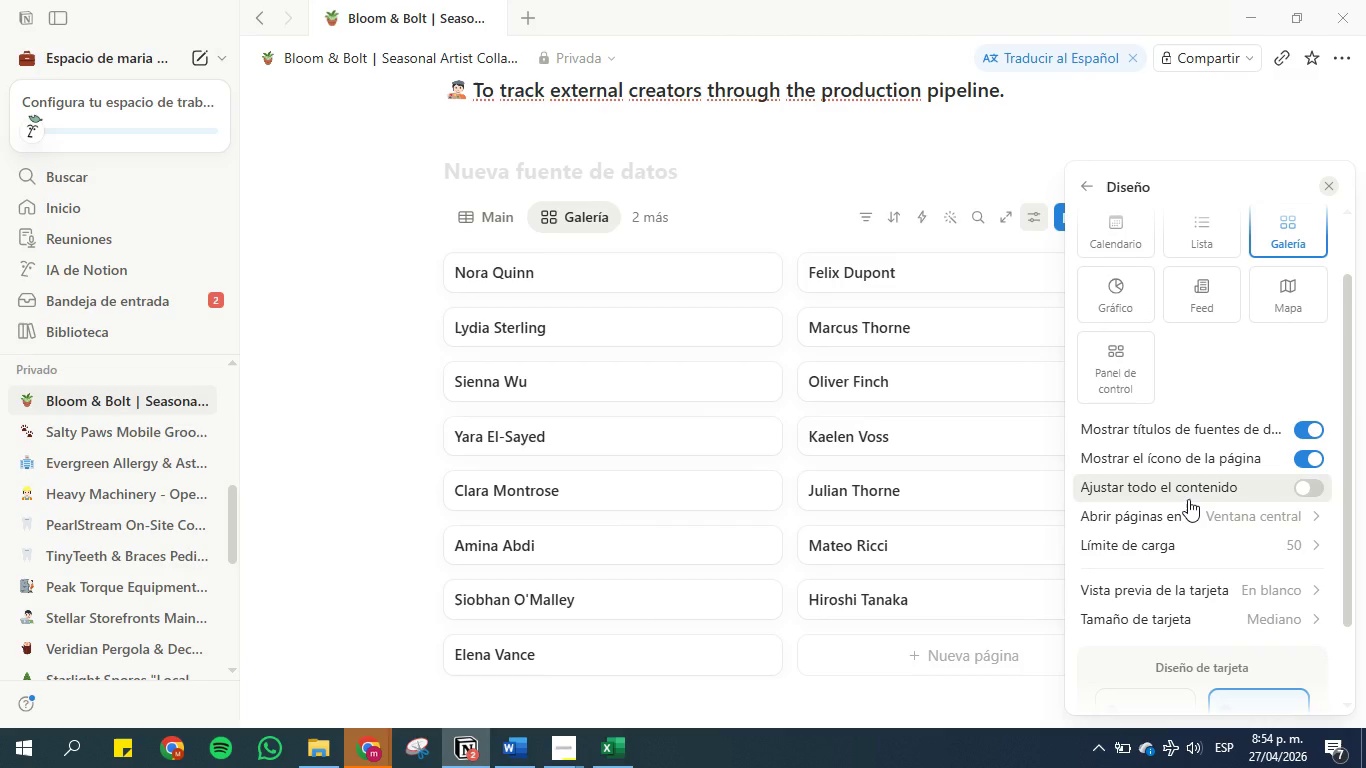 
scroll: coordinate [1185, 410], scroll_direction: up, amount: 2.0
 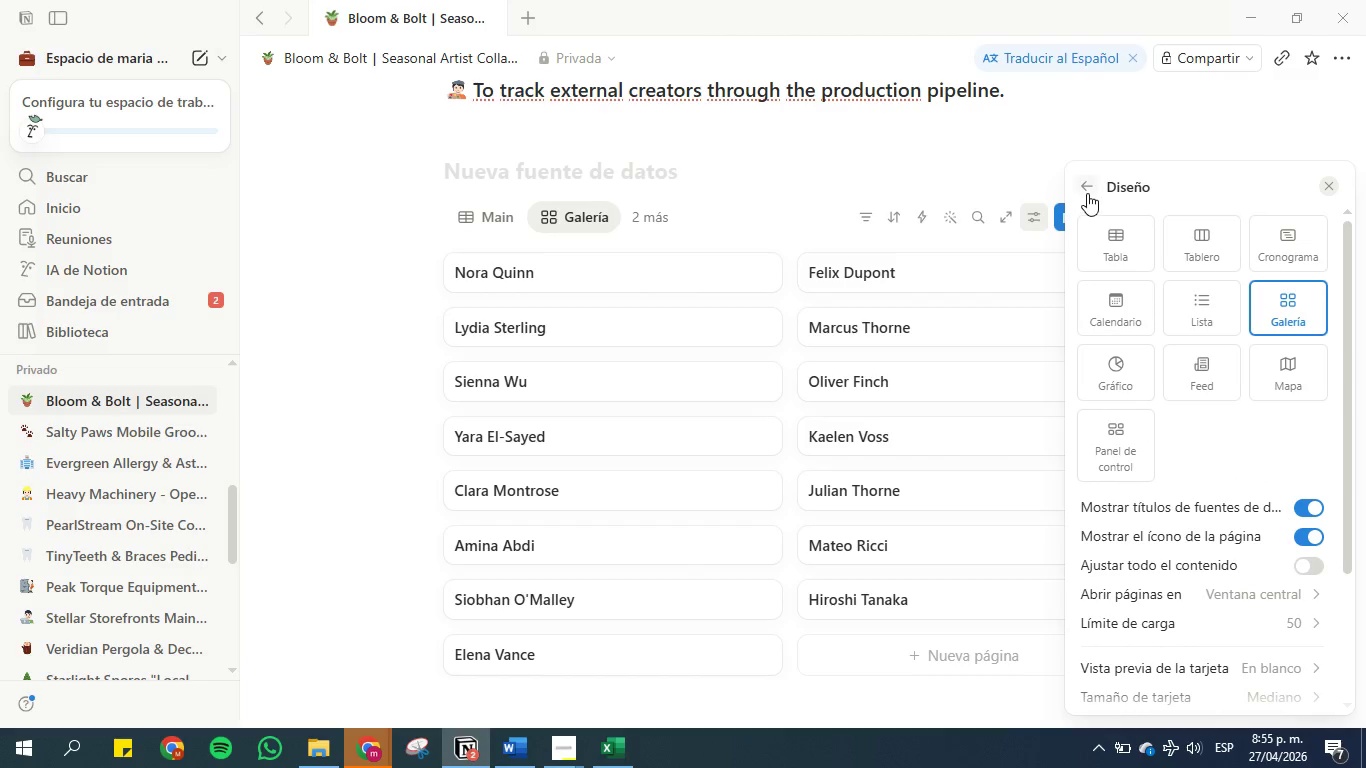 
left_click([1087, 182])
 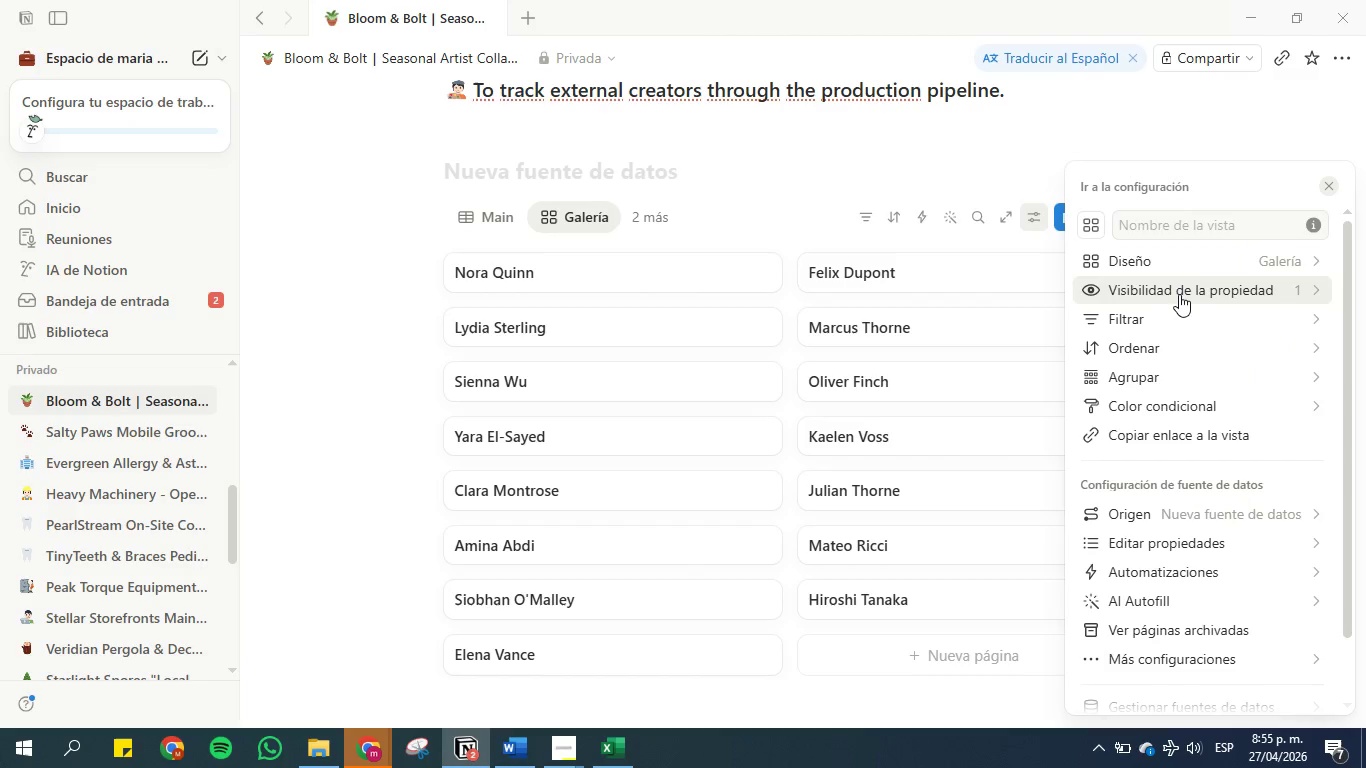 
left_click([1180, 294])
 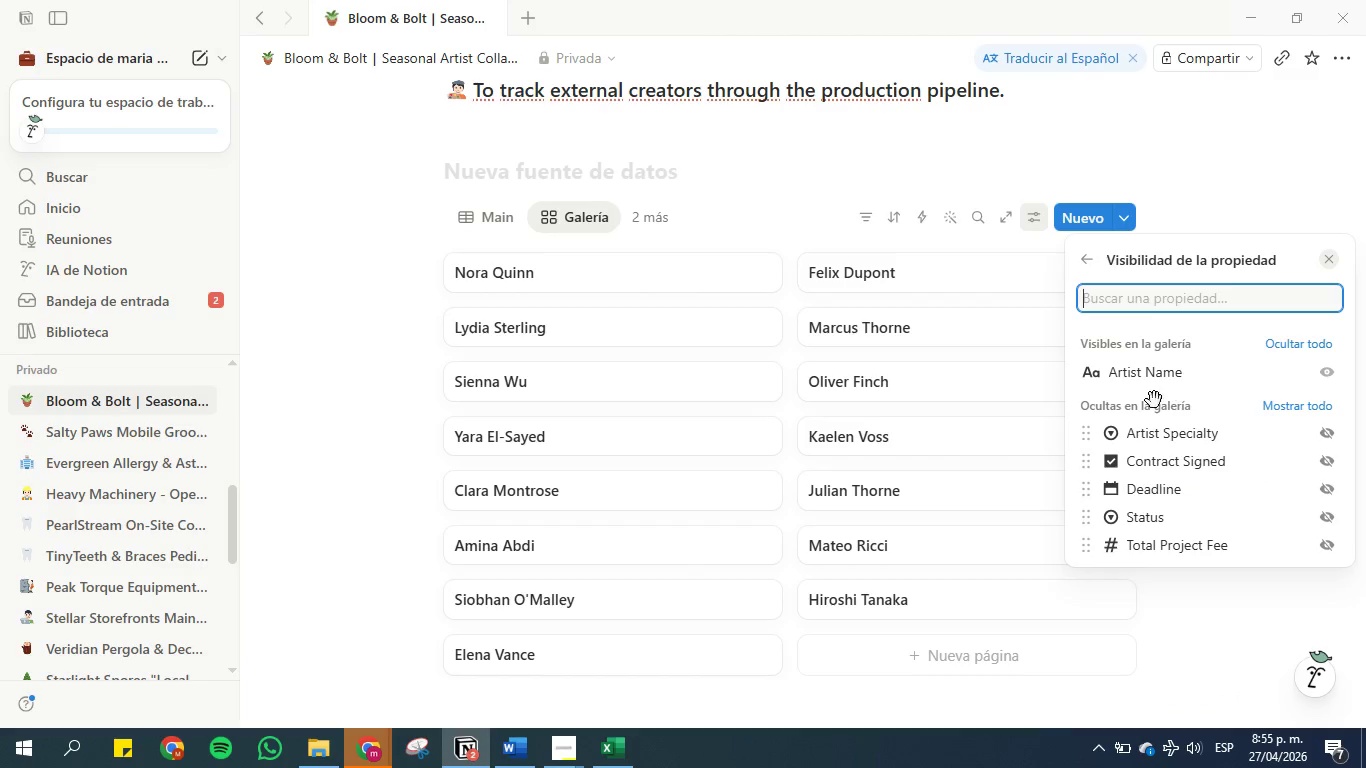 
left_click_drag(start_coordinate=[1090, 435], to_coordinate=[1080, 394])
 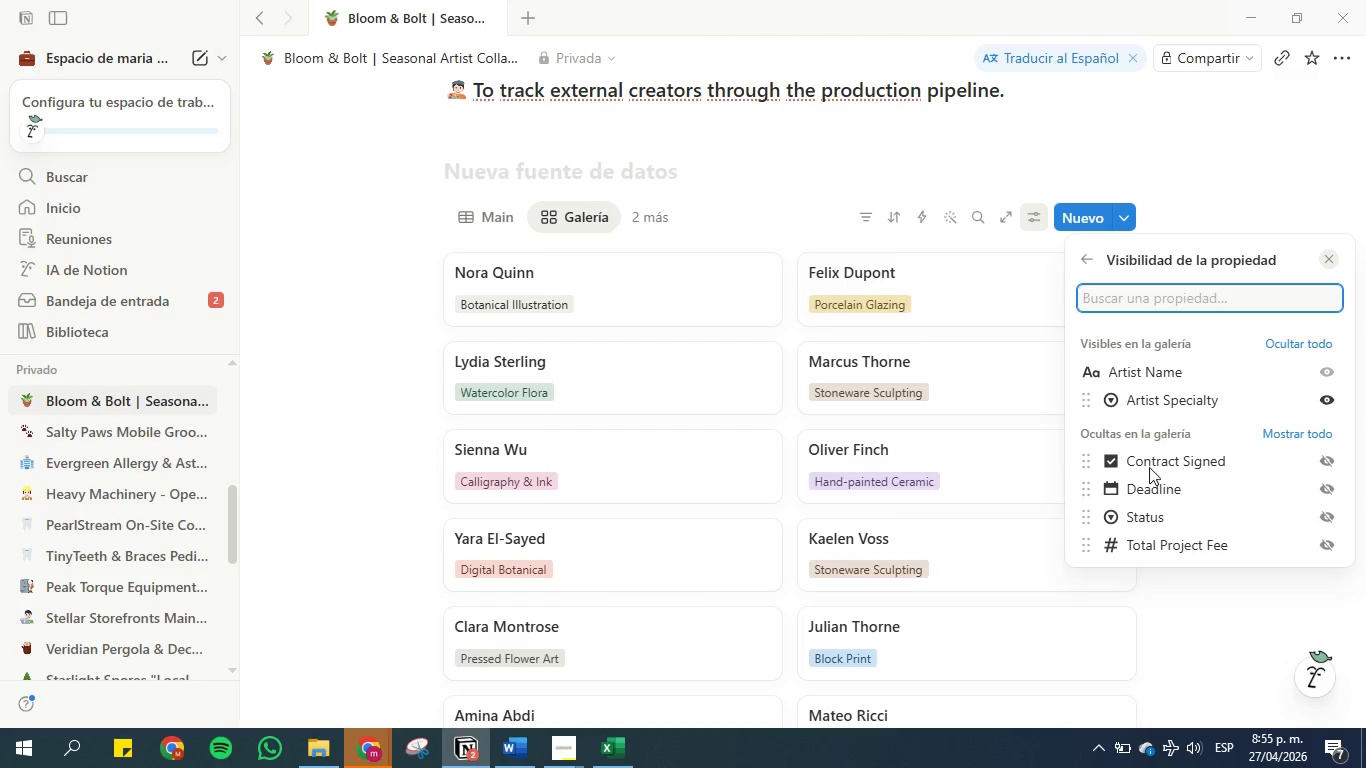 
left_click_drag(start_coordinate=[1088, 493], to_coordinate=[1087, 428])
 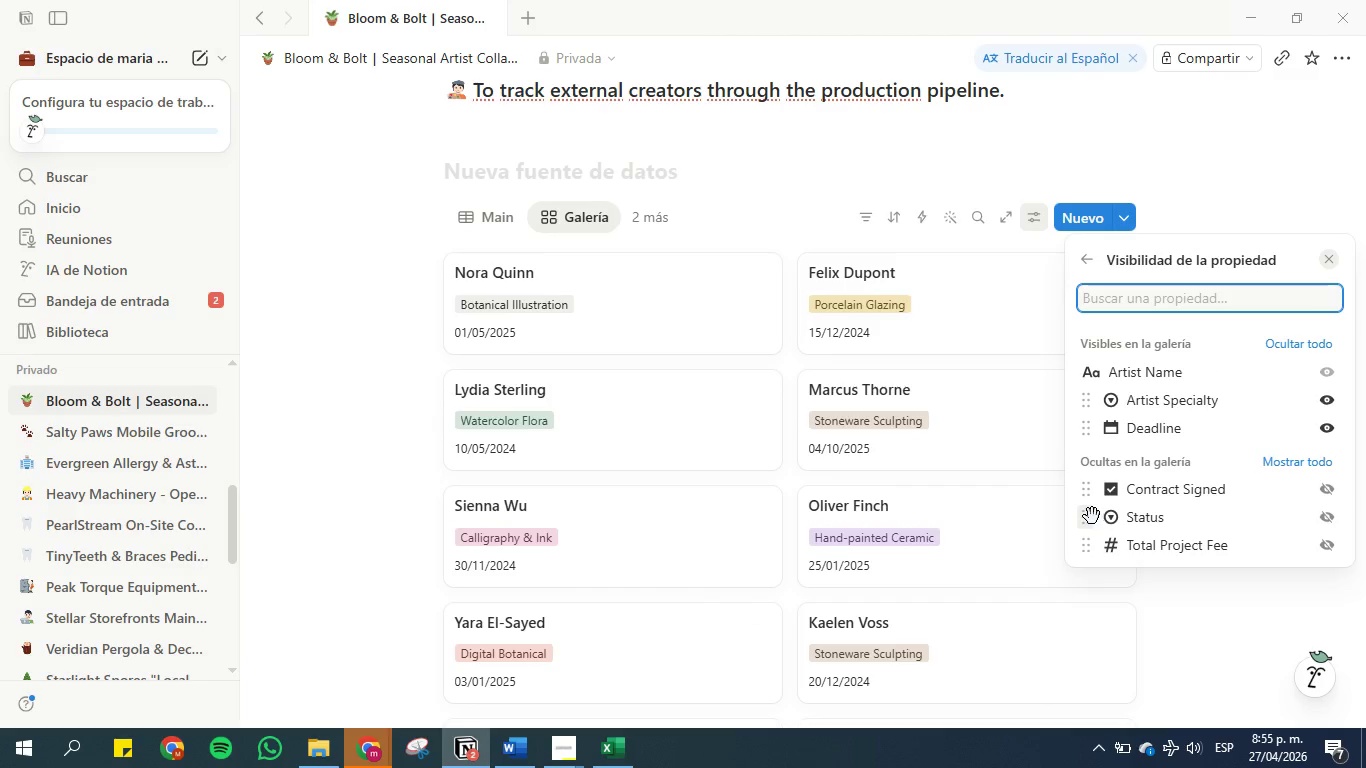 
left_click_drag(start_coordinate=[1092, 516], to_coordinate=[1089, 449])
 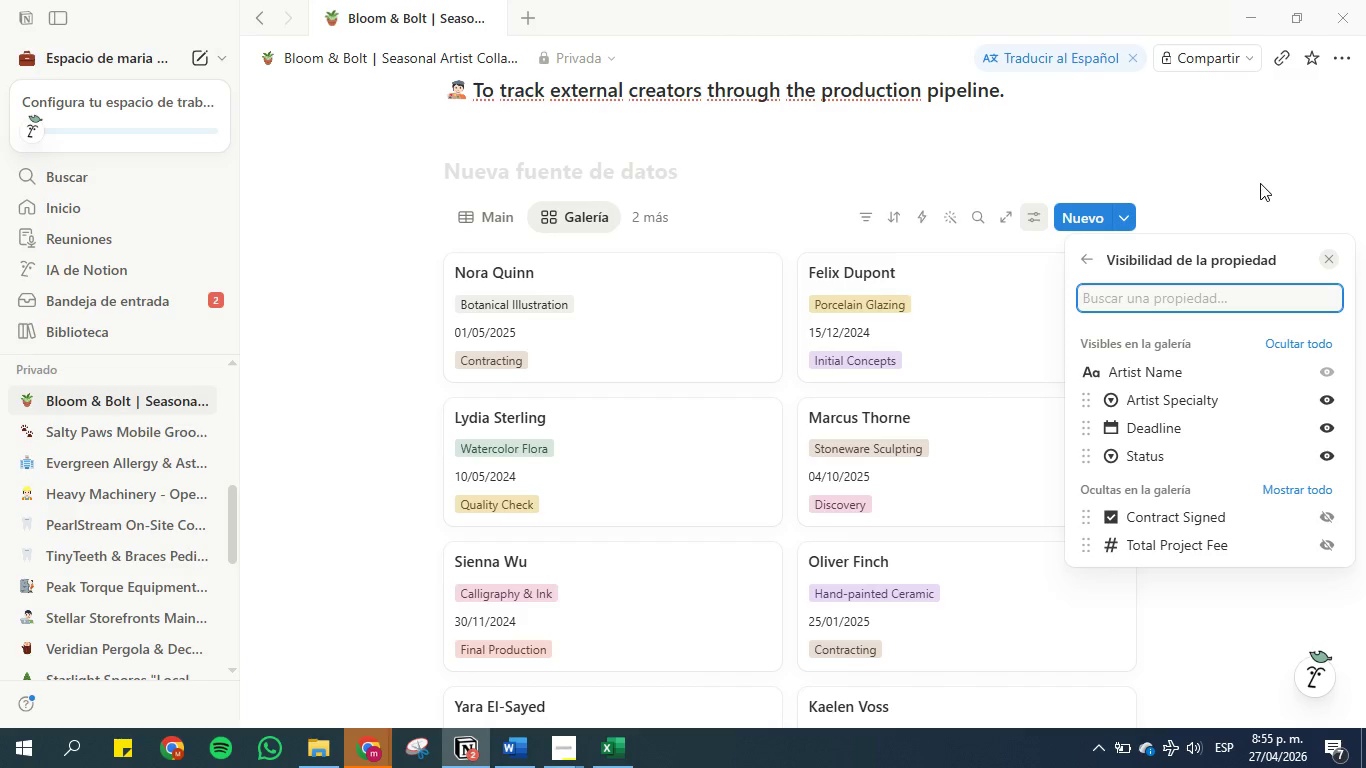 
left_click([1260, 183])
 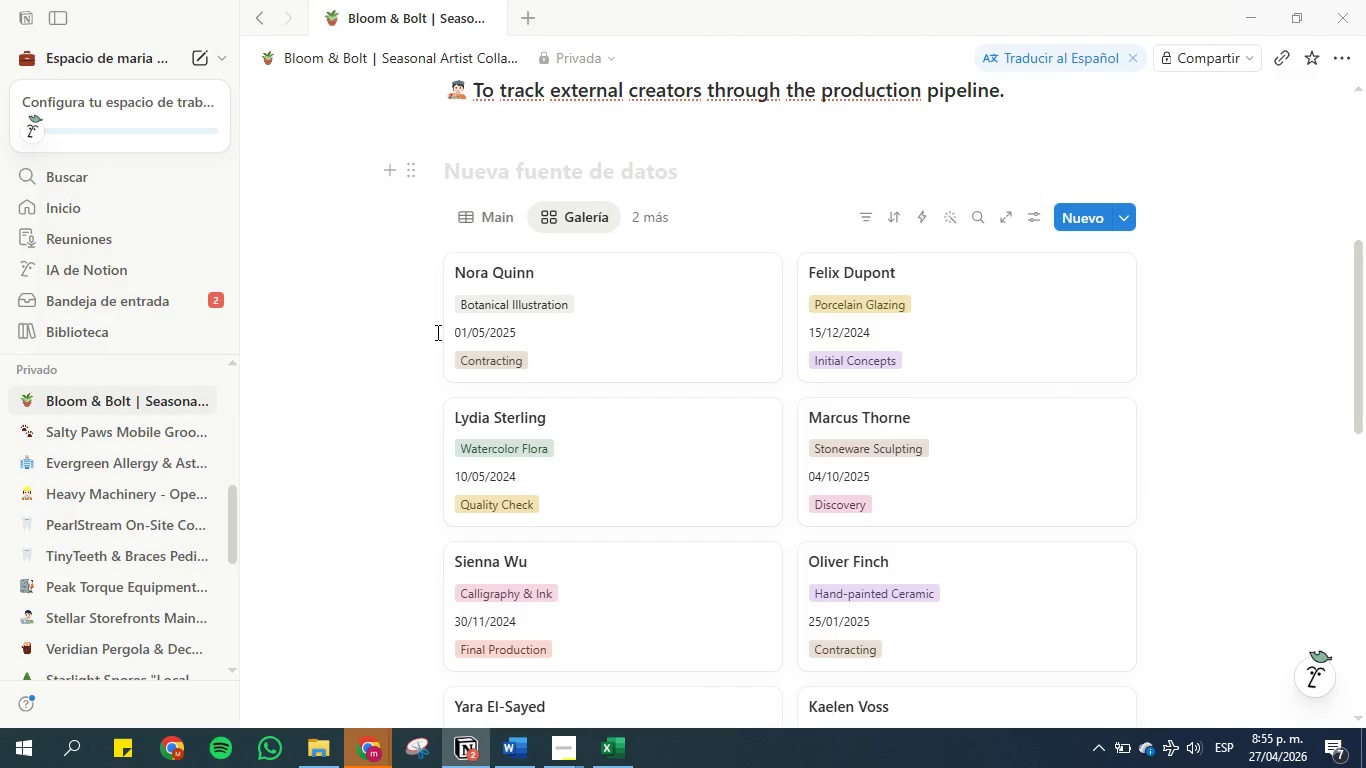 
wait(5.81)
 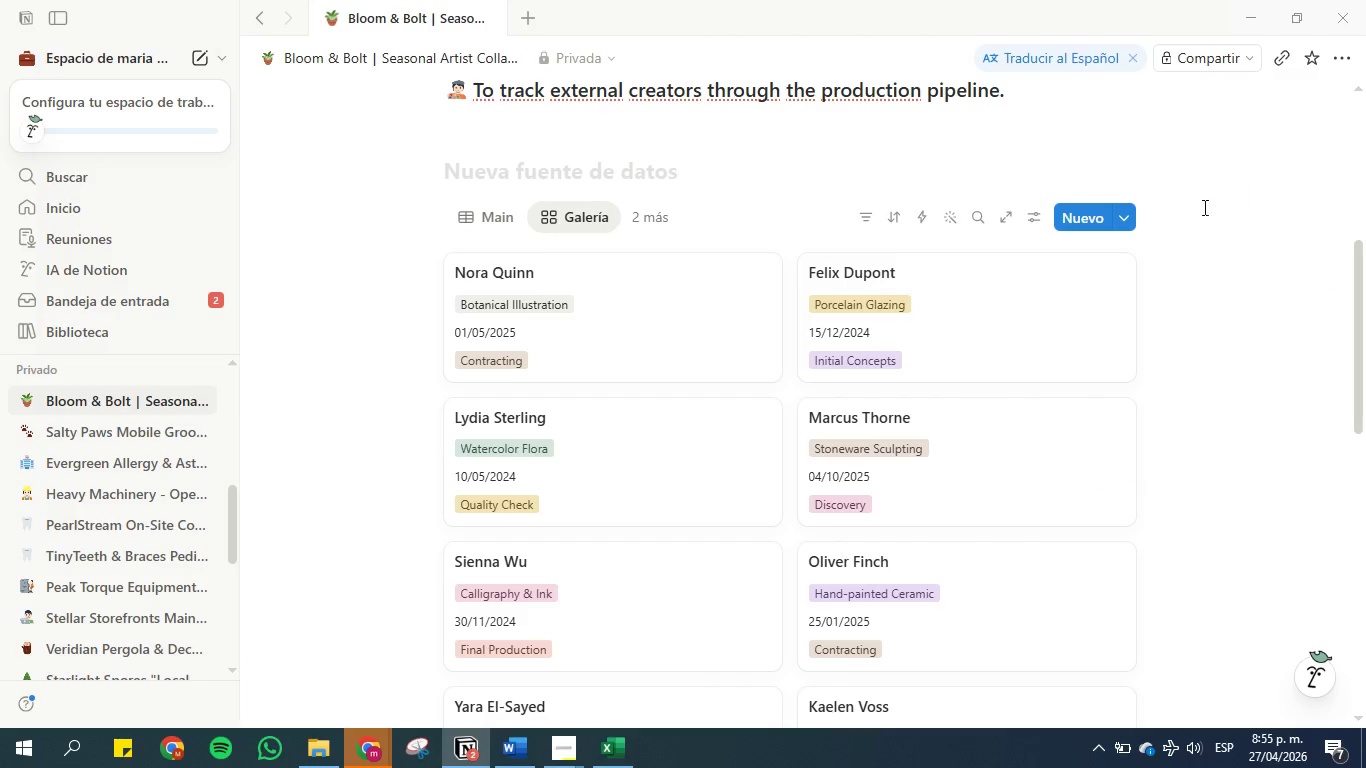 
left_click([575, 215])
 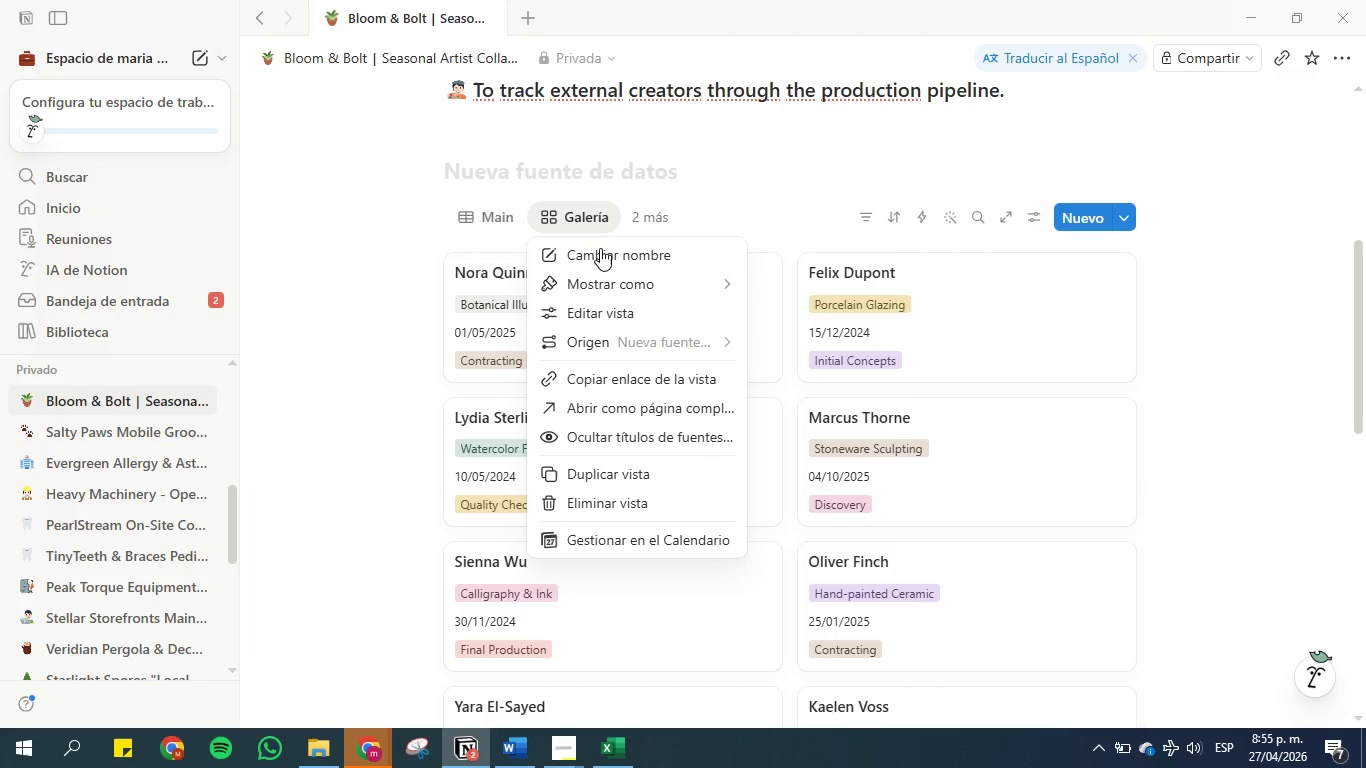 
left_click([584, 253])
 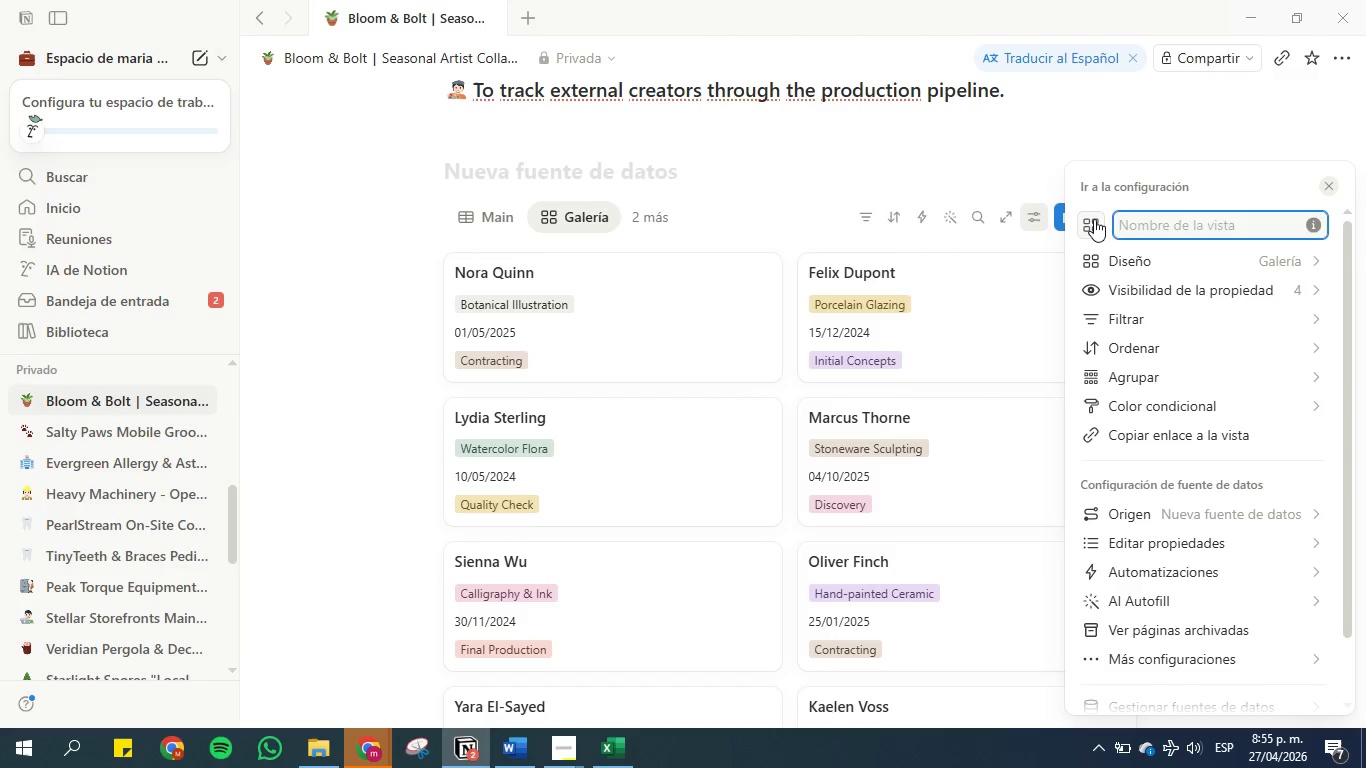 
type(Gallery)
 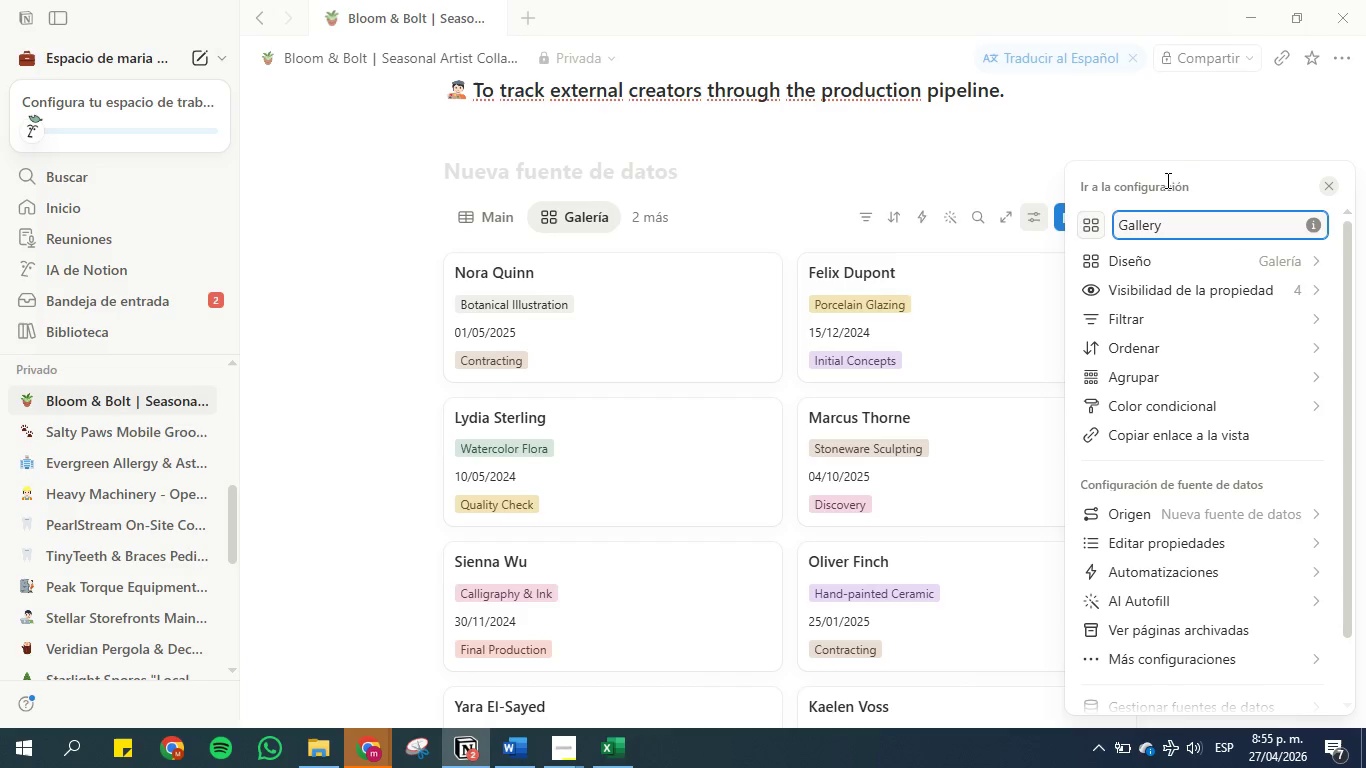 
left_click([1224, 132])
 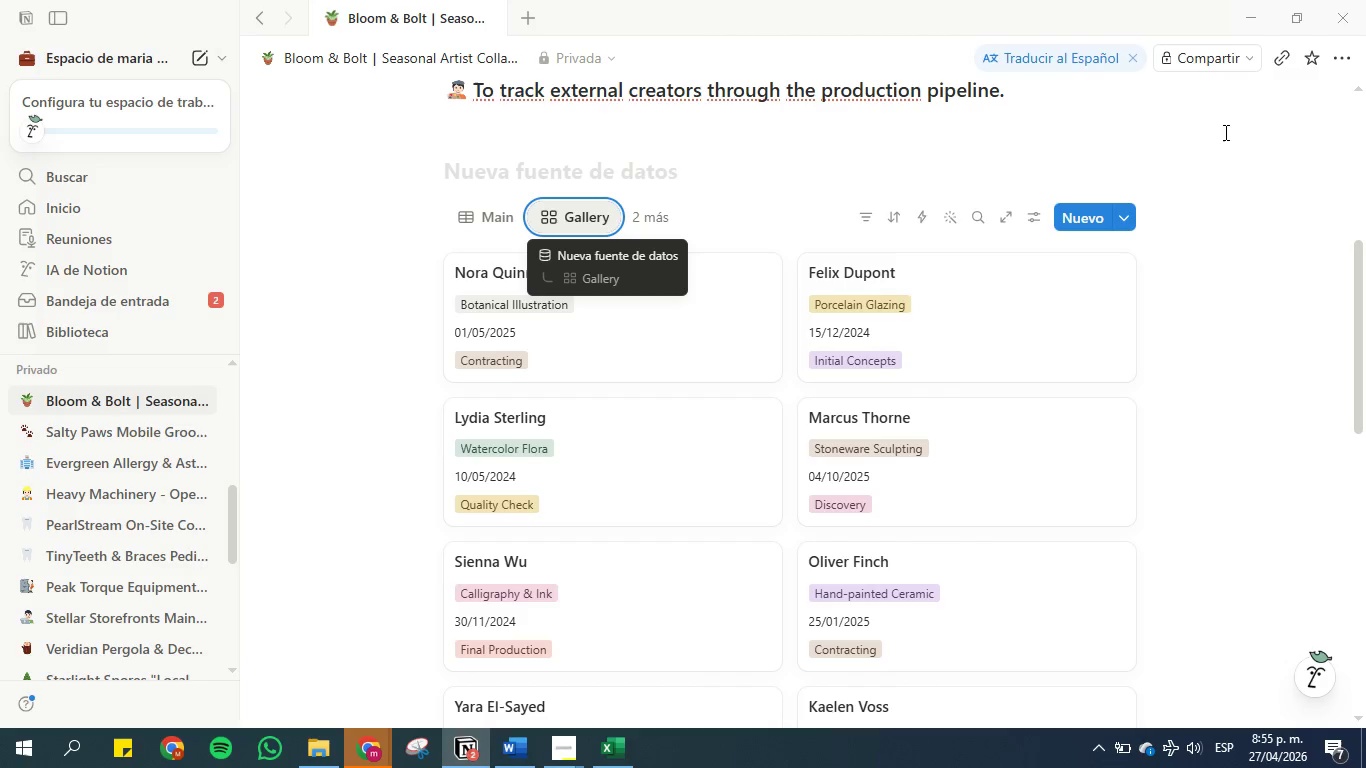 
wait(11.81)
 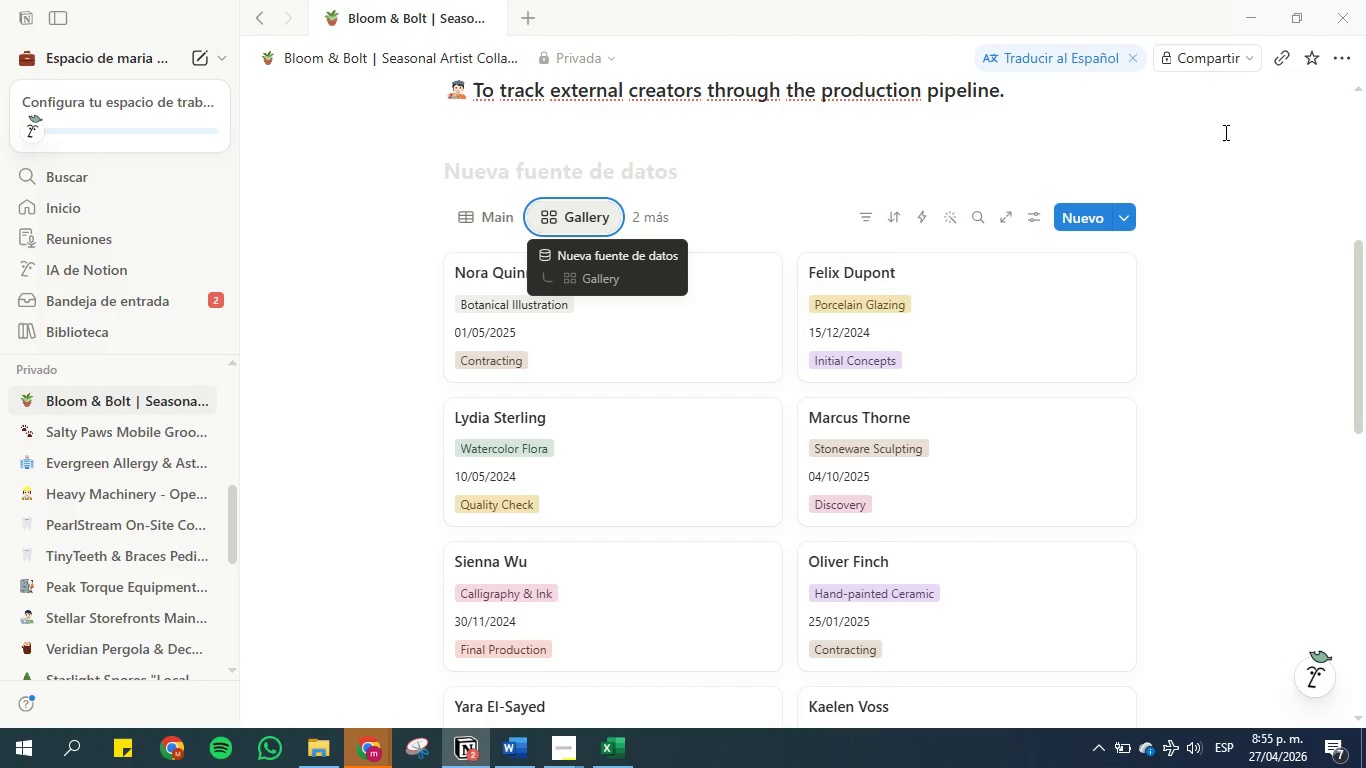 
left_click([497, 229])
 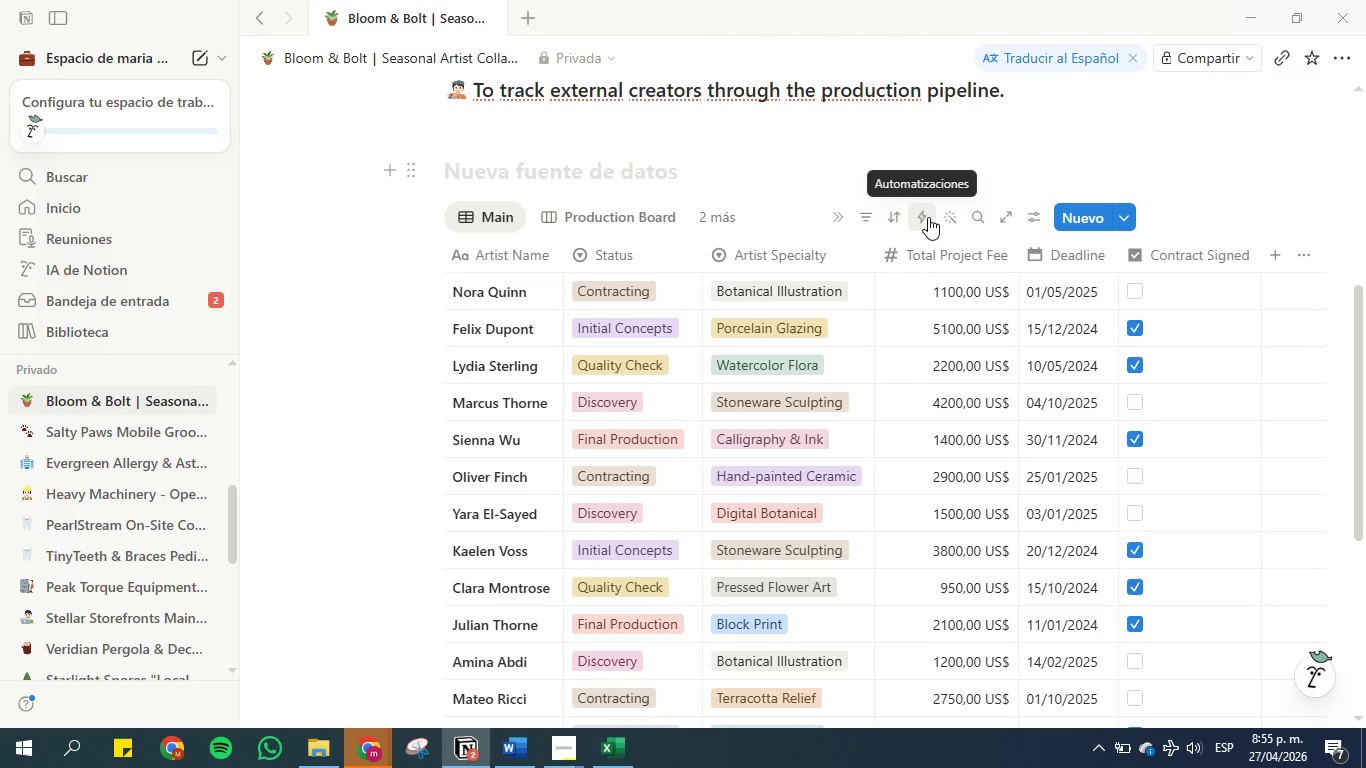 
wait(9.23)
 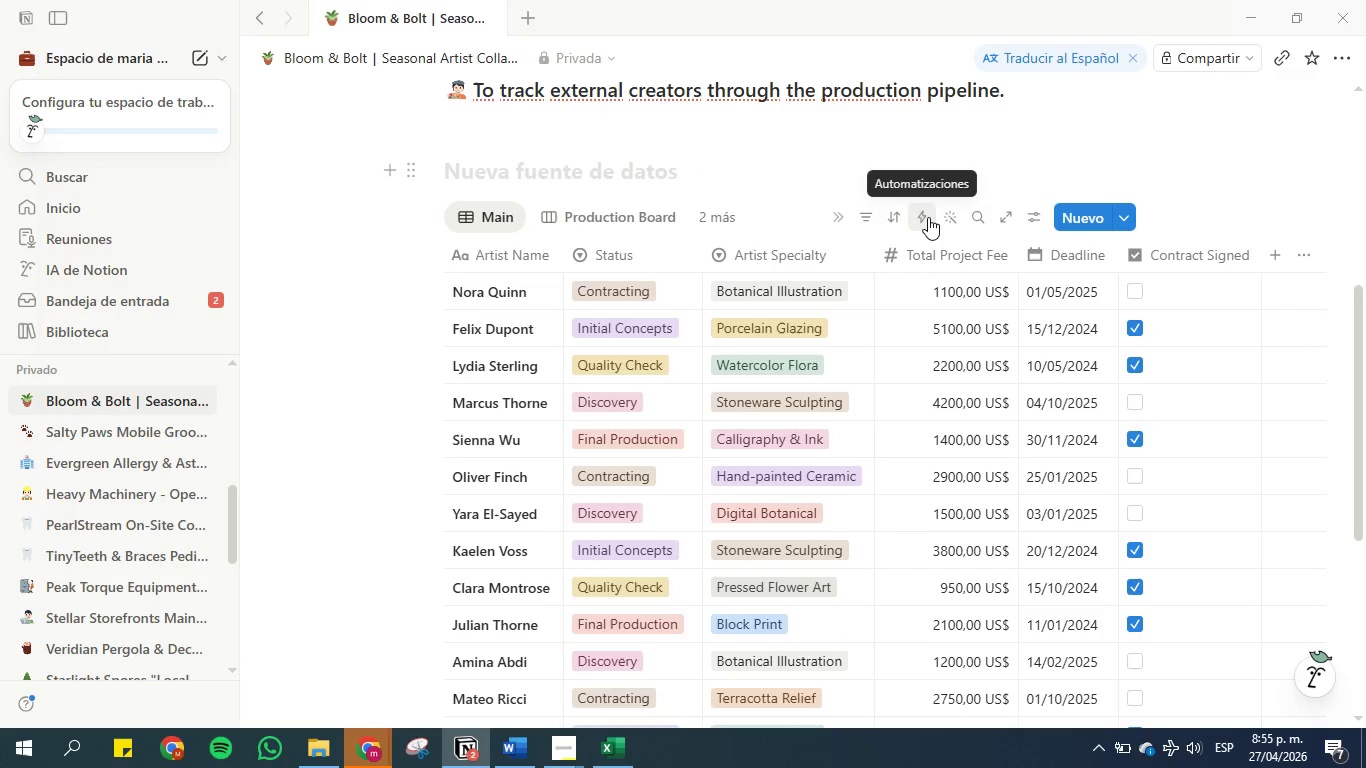 
left_click([928, 217])
 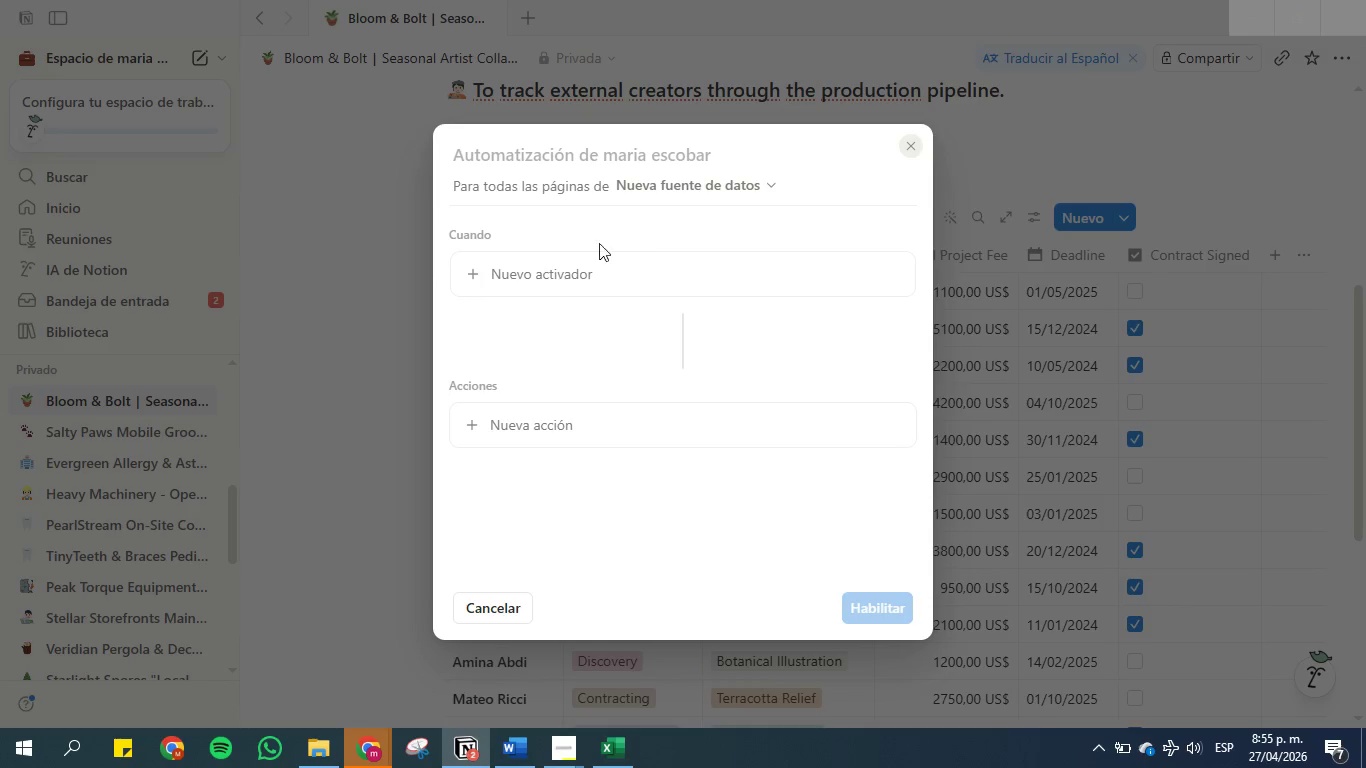 
left_click([522, 286])
 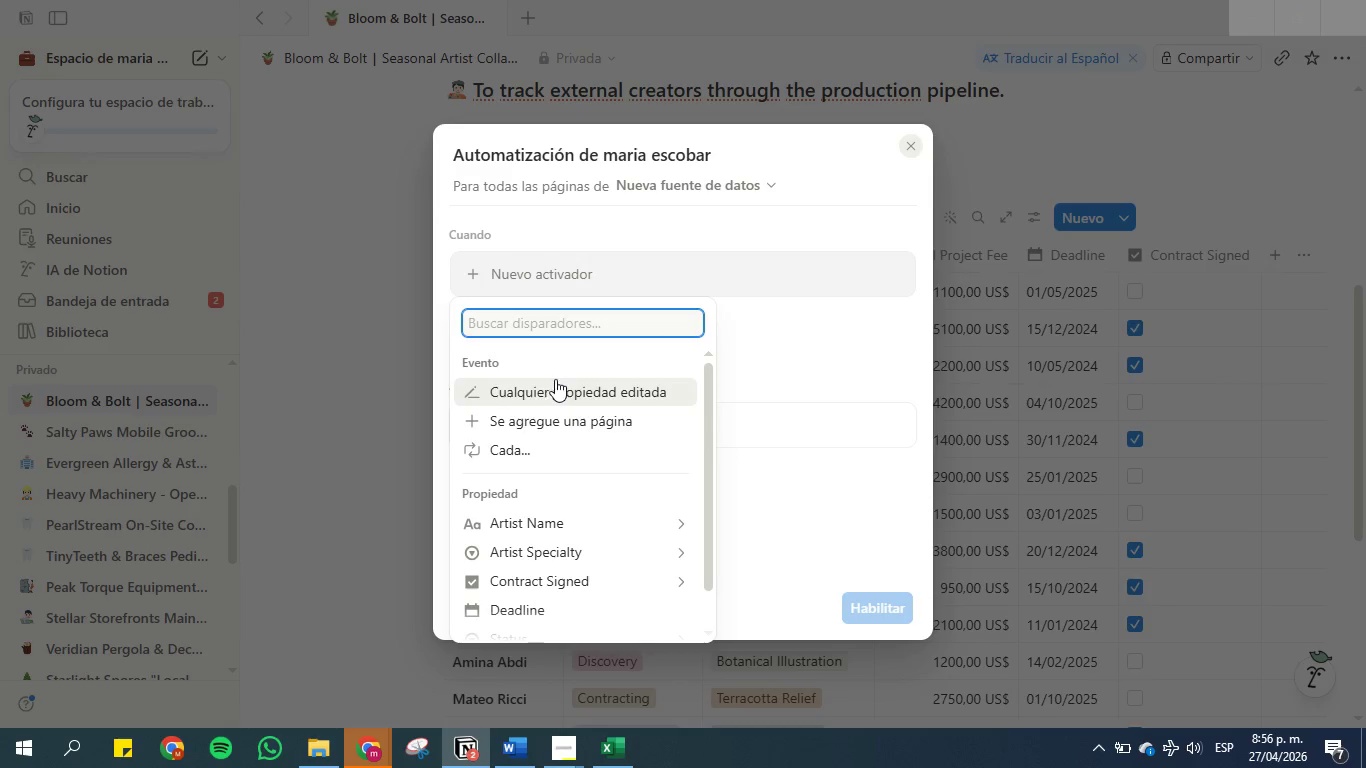 
left_click([546, 393])
 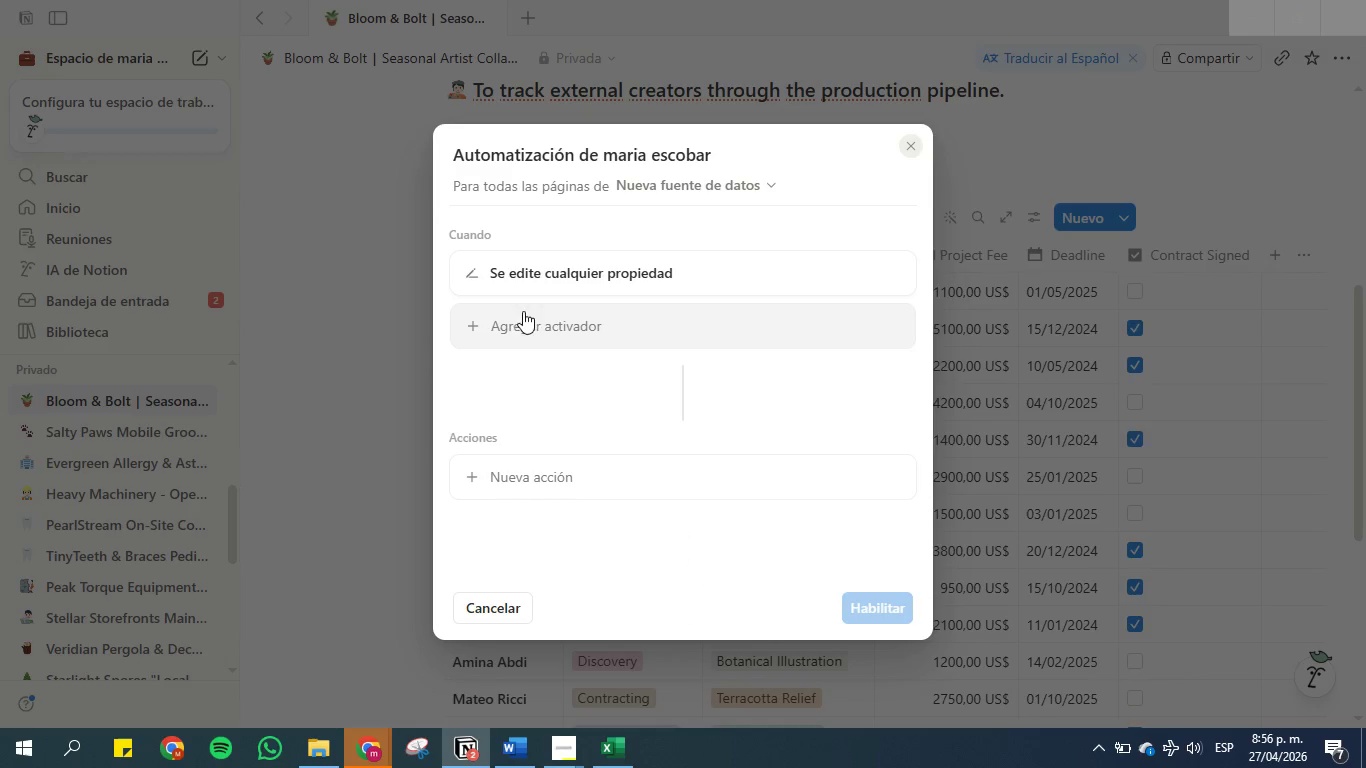 
left_click([519, 272])
 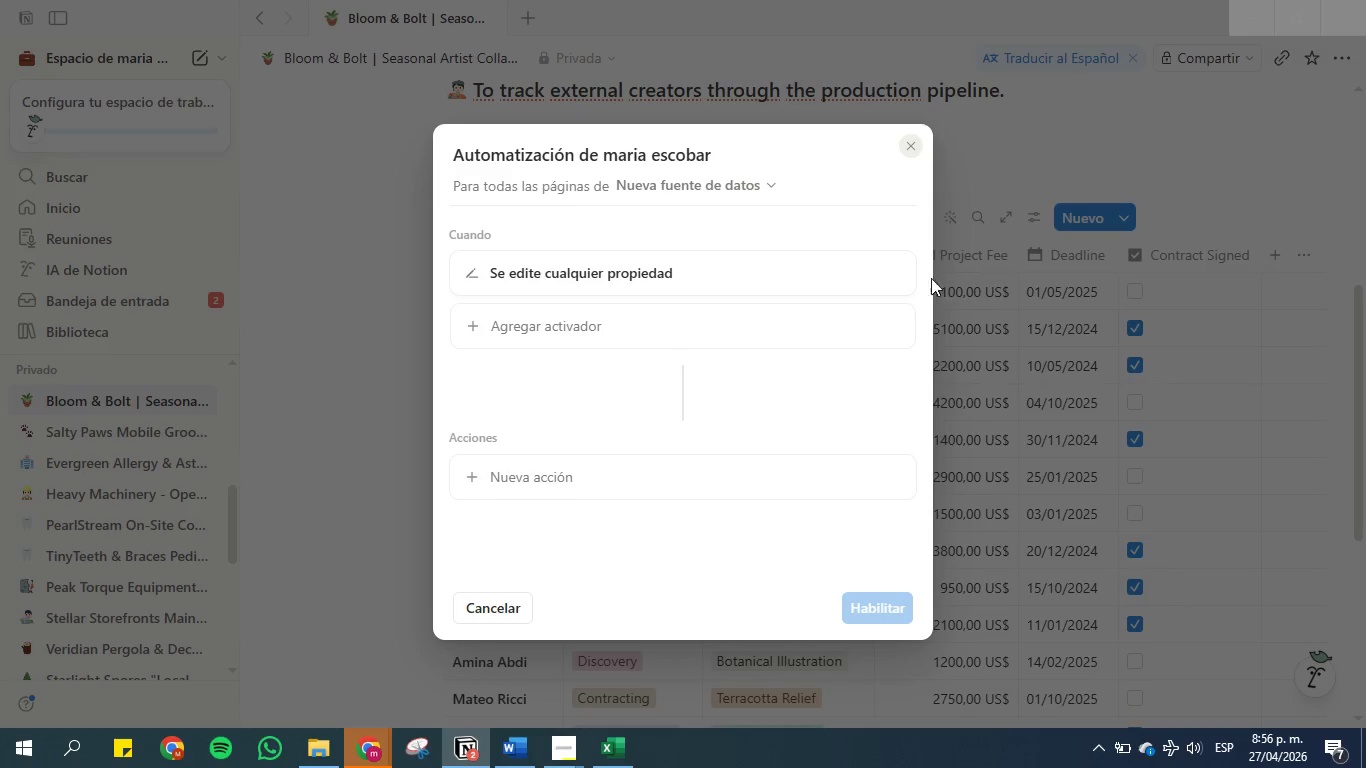 
left_click([887, 271])
 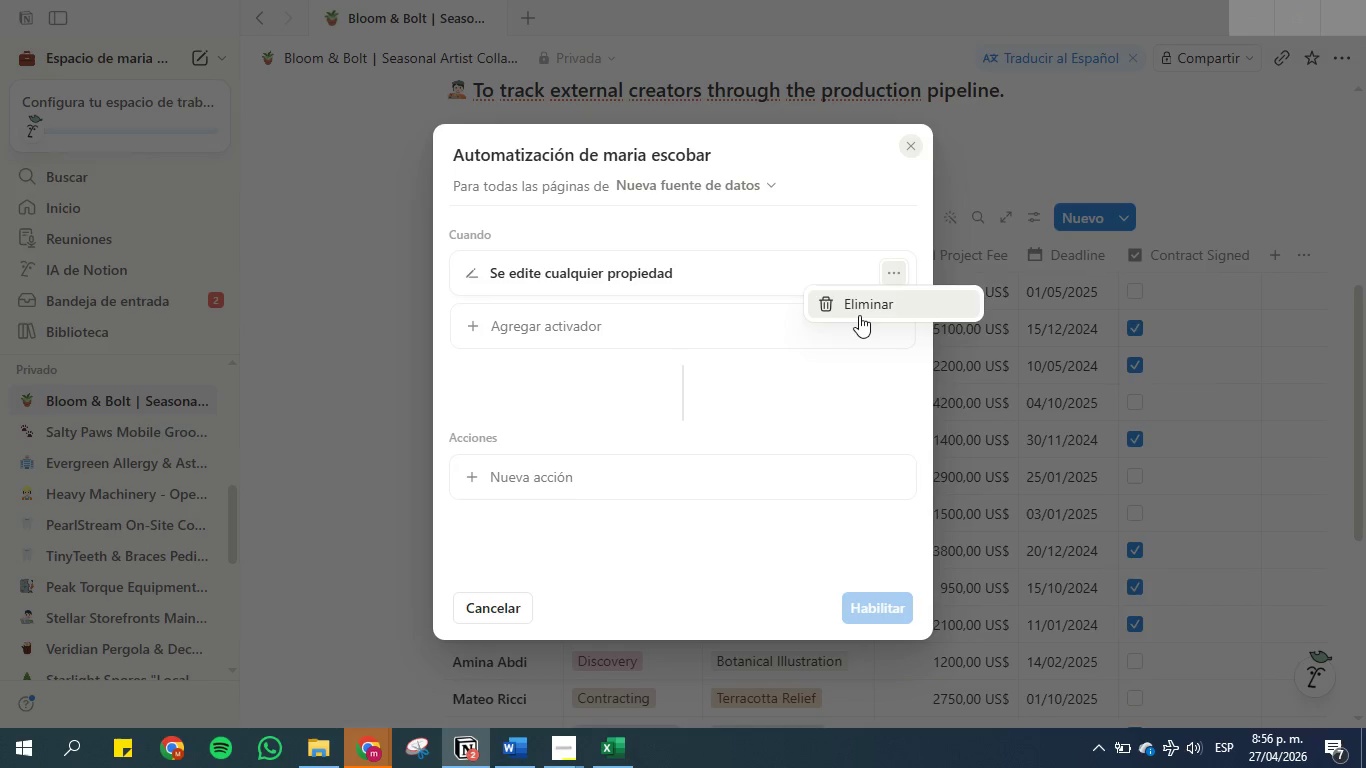 
left_click([859, 314])
 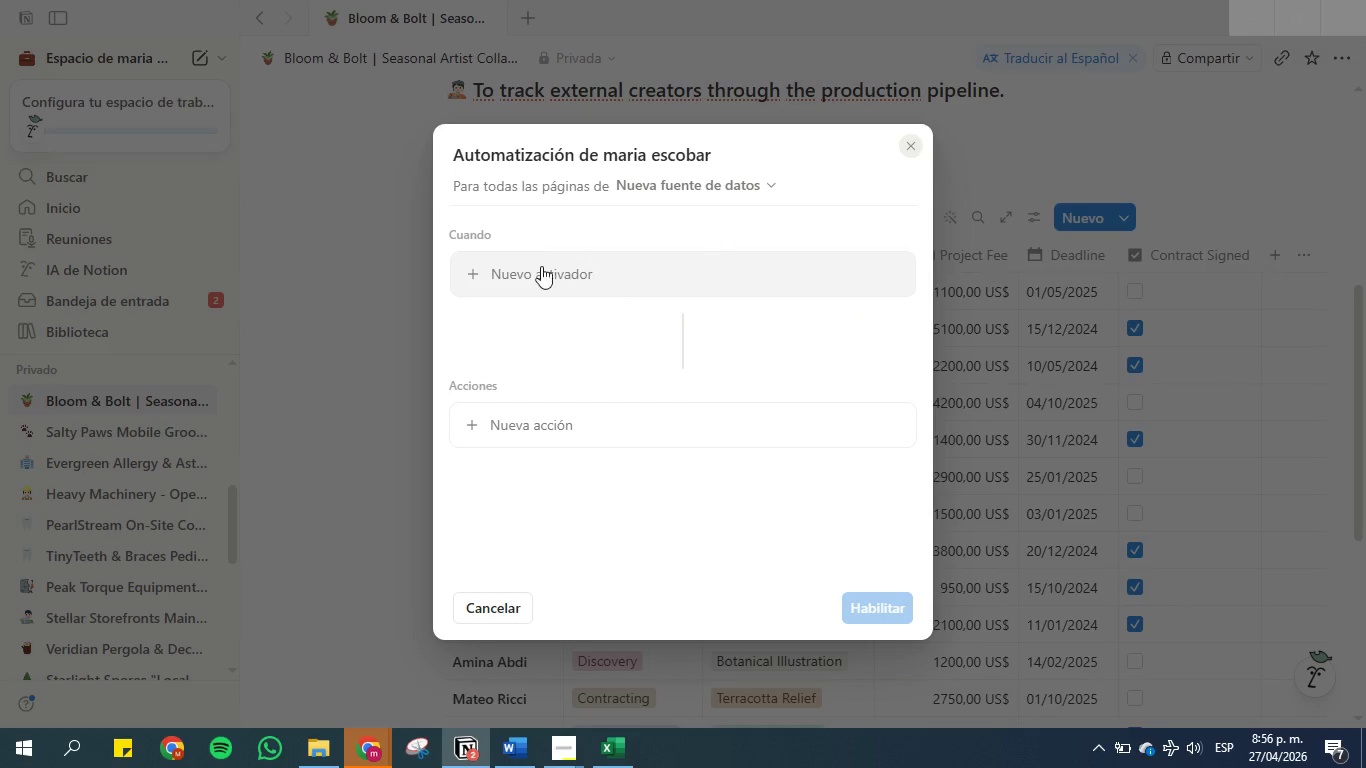 
left_click([537, 266])
 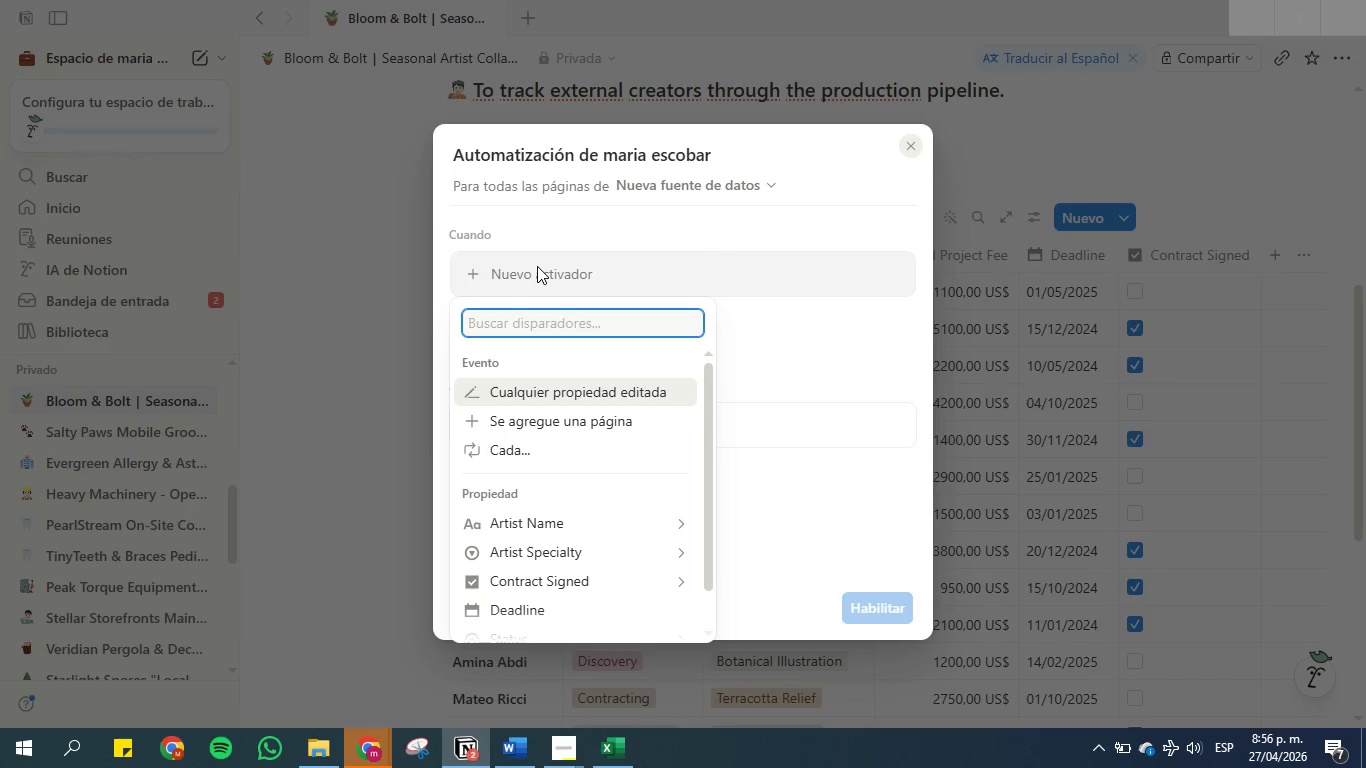 
scroll: coordinate [547, 461], scroll_direction: down, amount: 4.0
 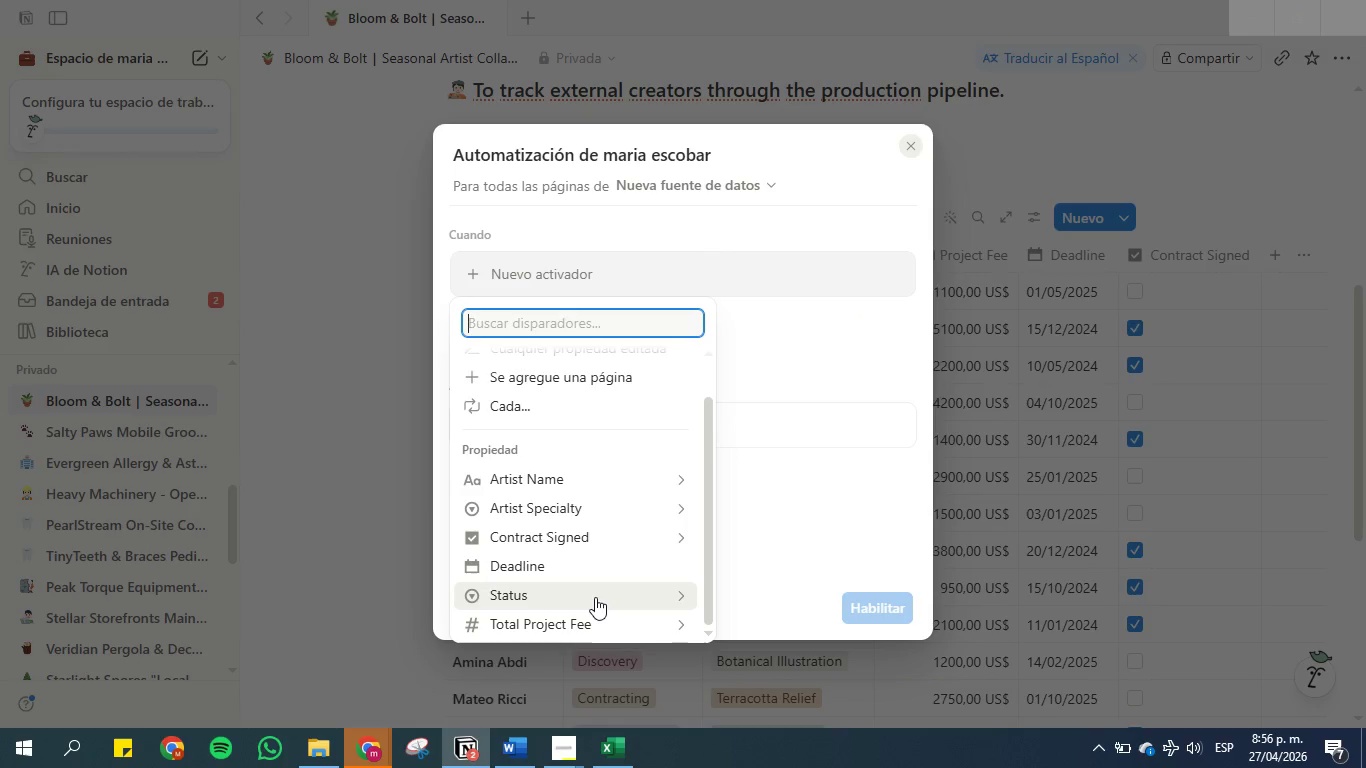 
left_click([595, 594])
 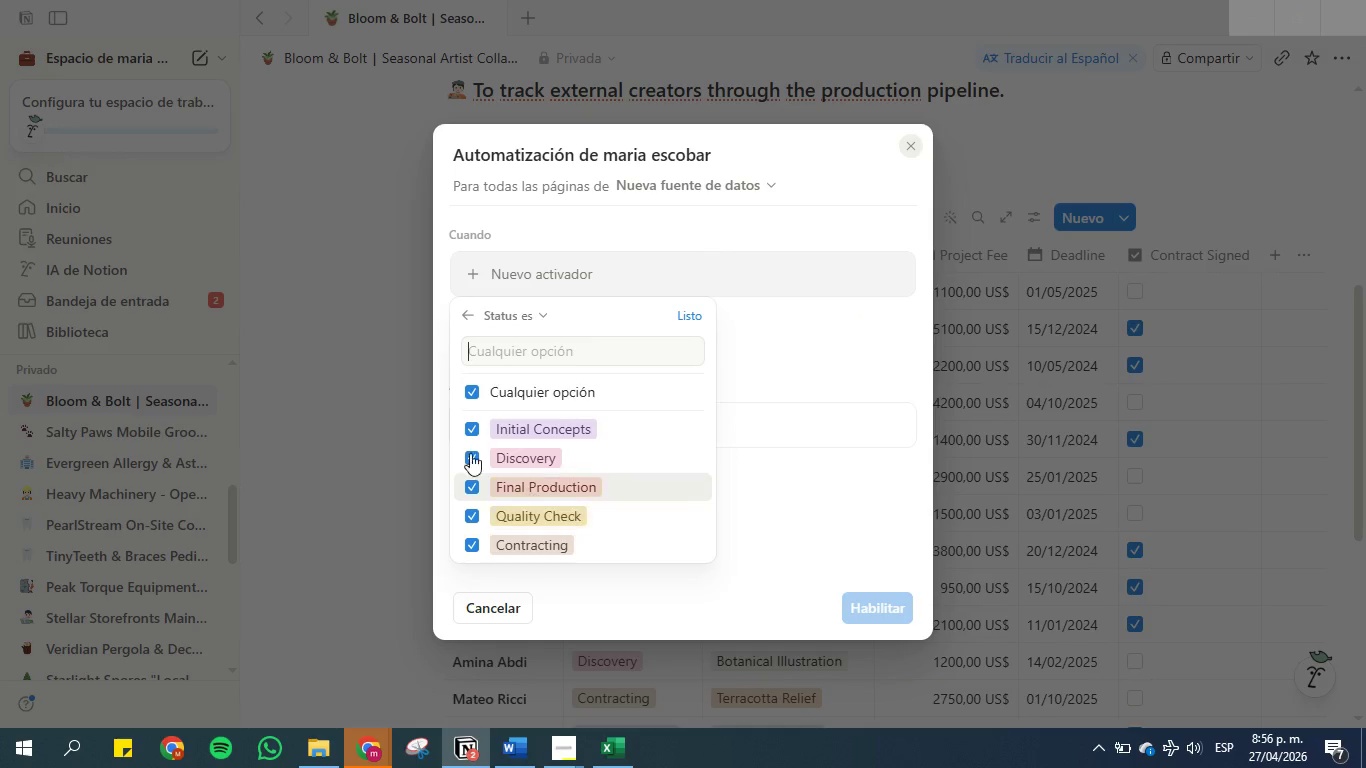 
left_click([469, 386])
 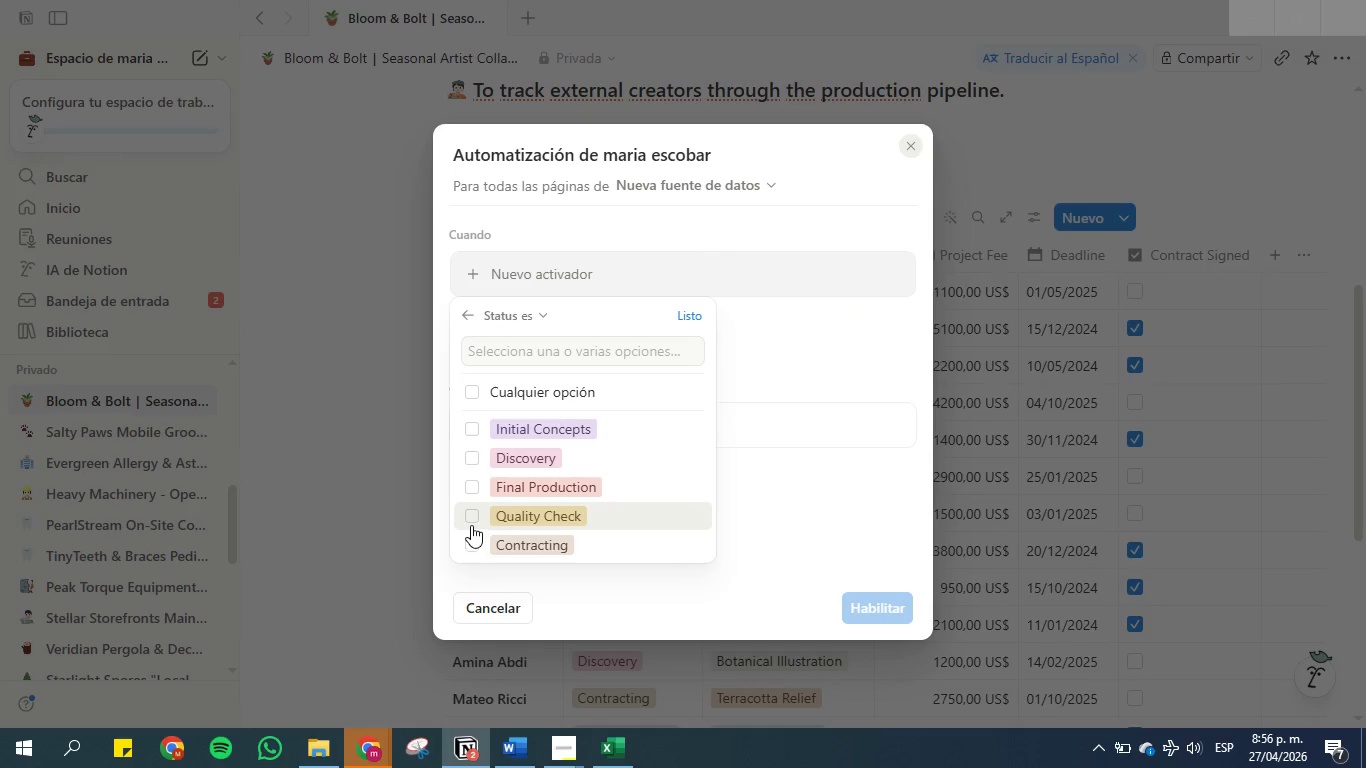 
left_click([471, 518])
 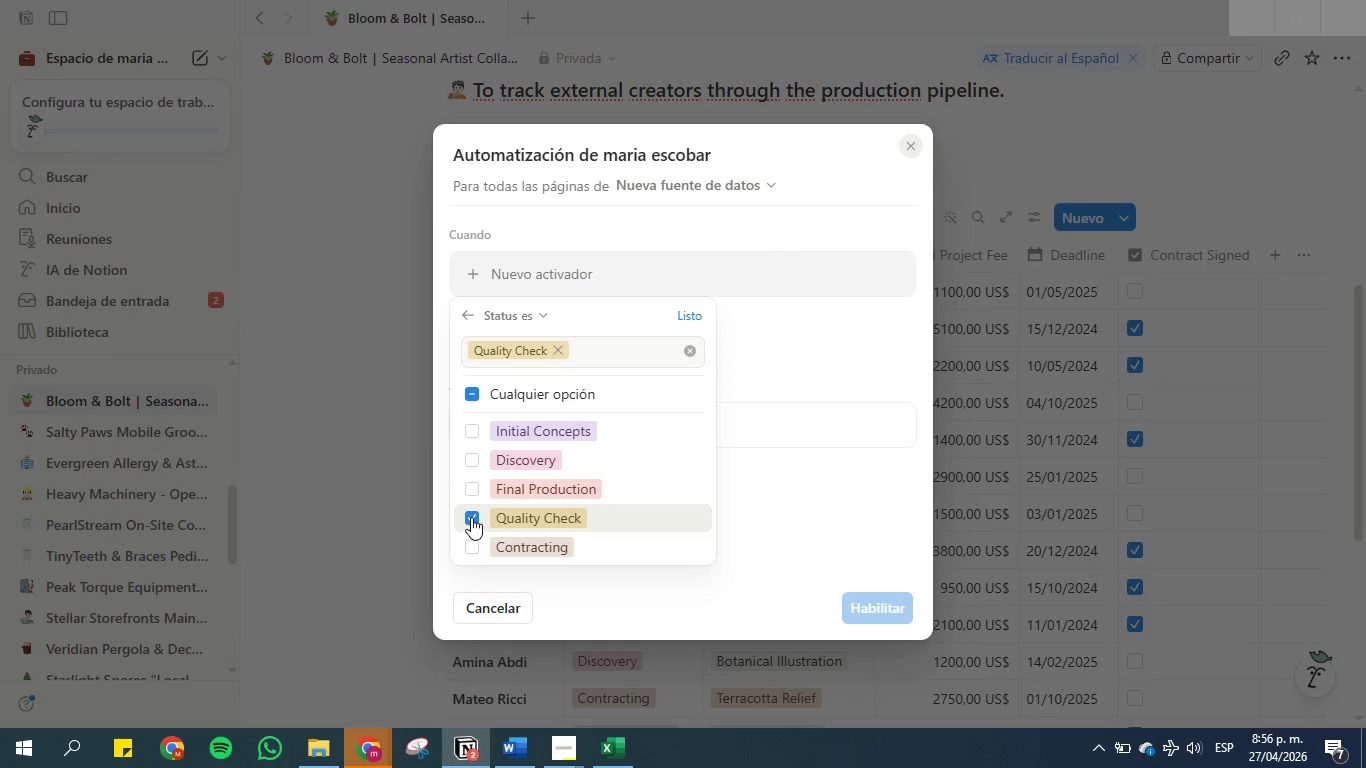 
wait(5.83)
 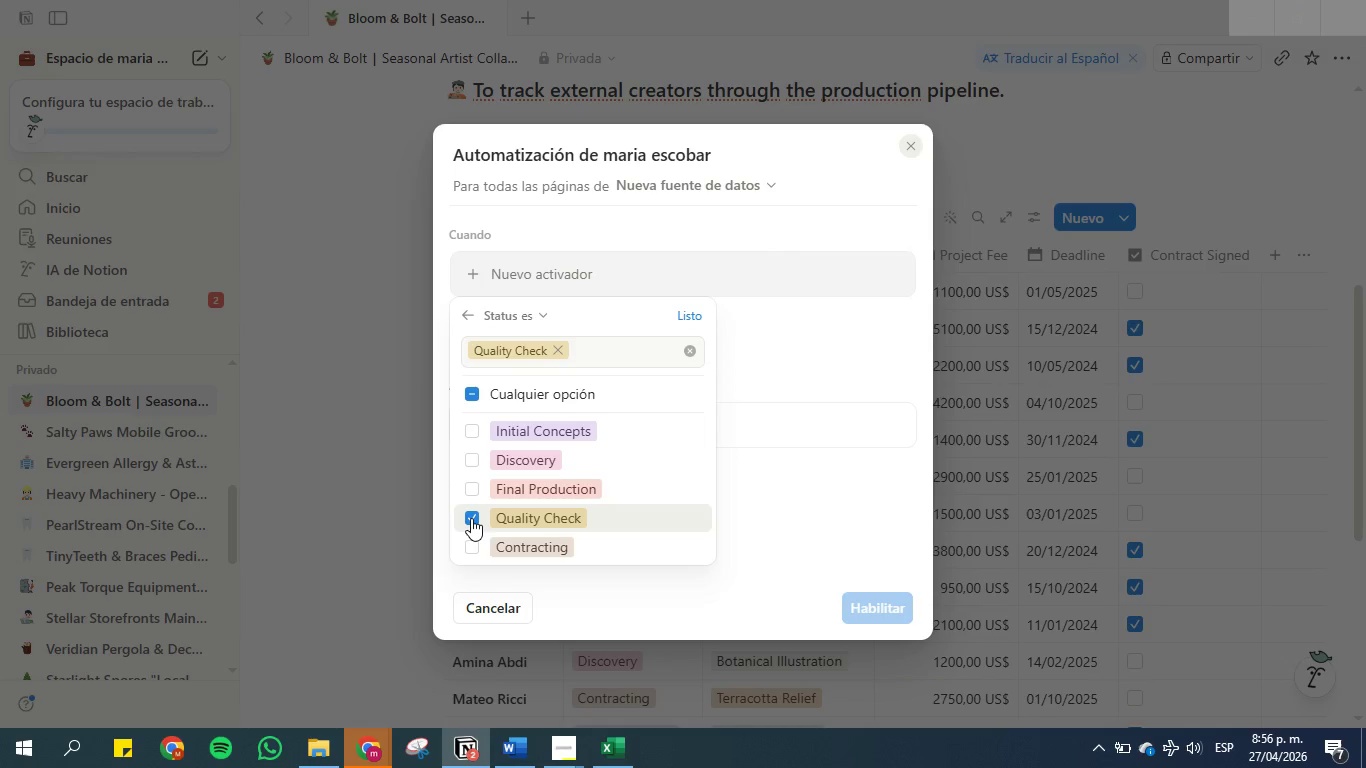 
left_click([824, 445])
 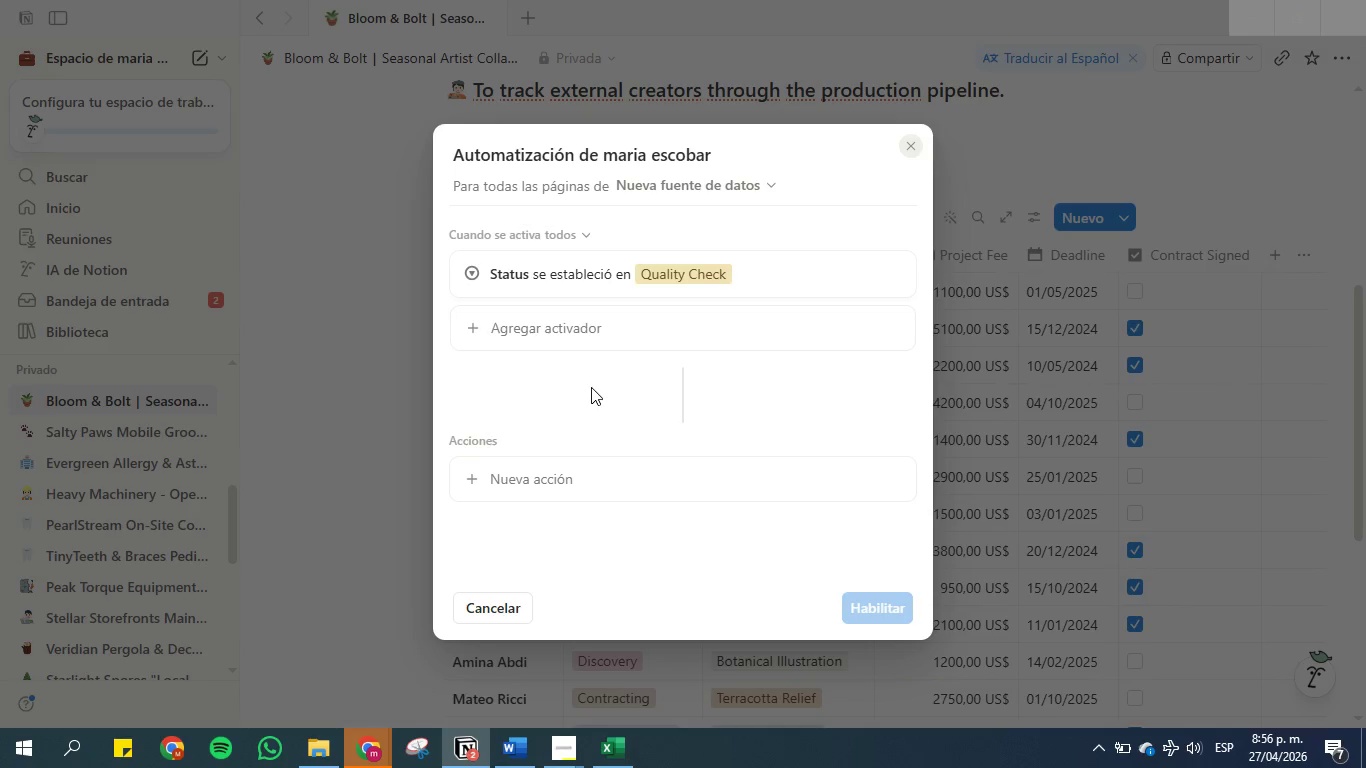 
wait(20.89)
 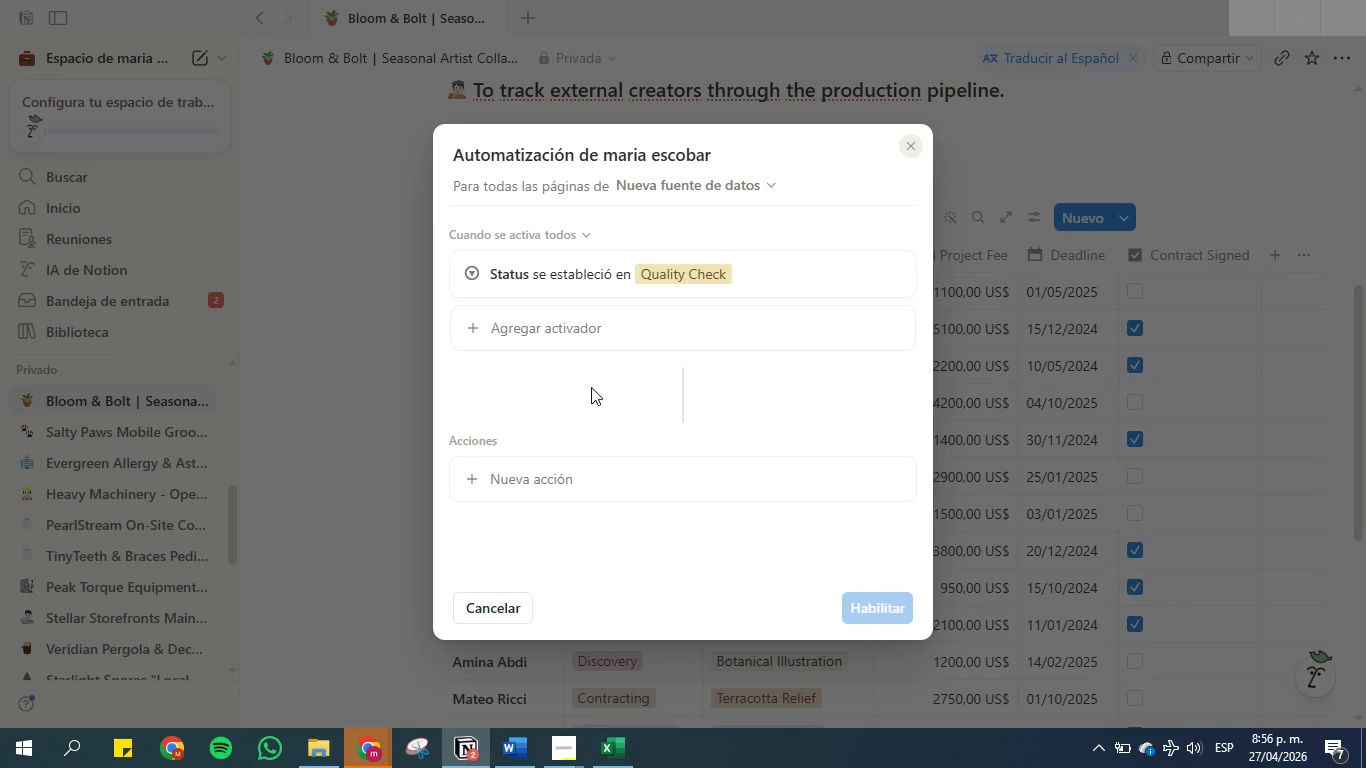 
left_click([507, 751])
 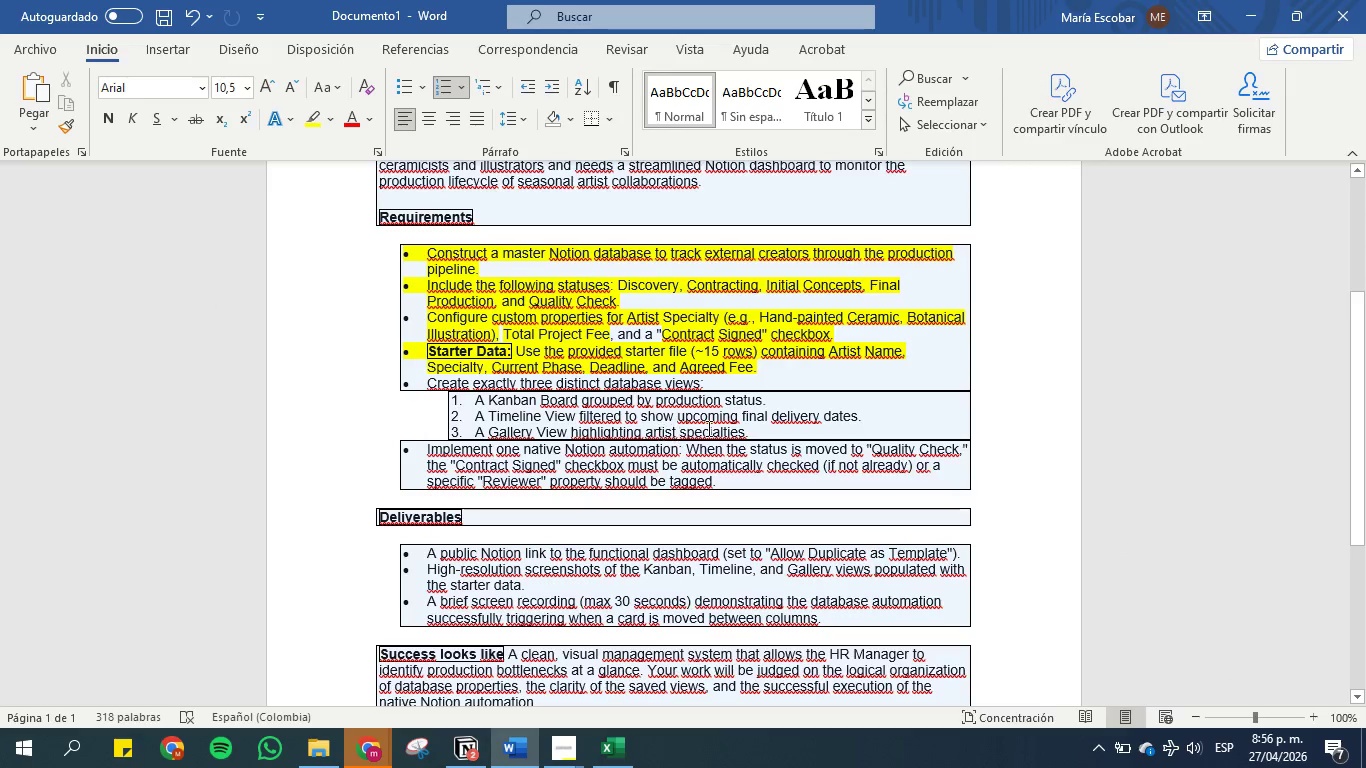 
left_click_drag(start_coordinate=[766, 427], to_coordinate=[478, 397])
 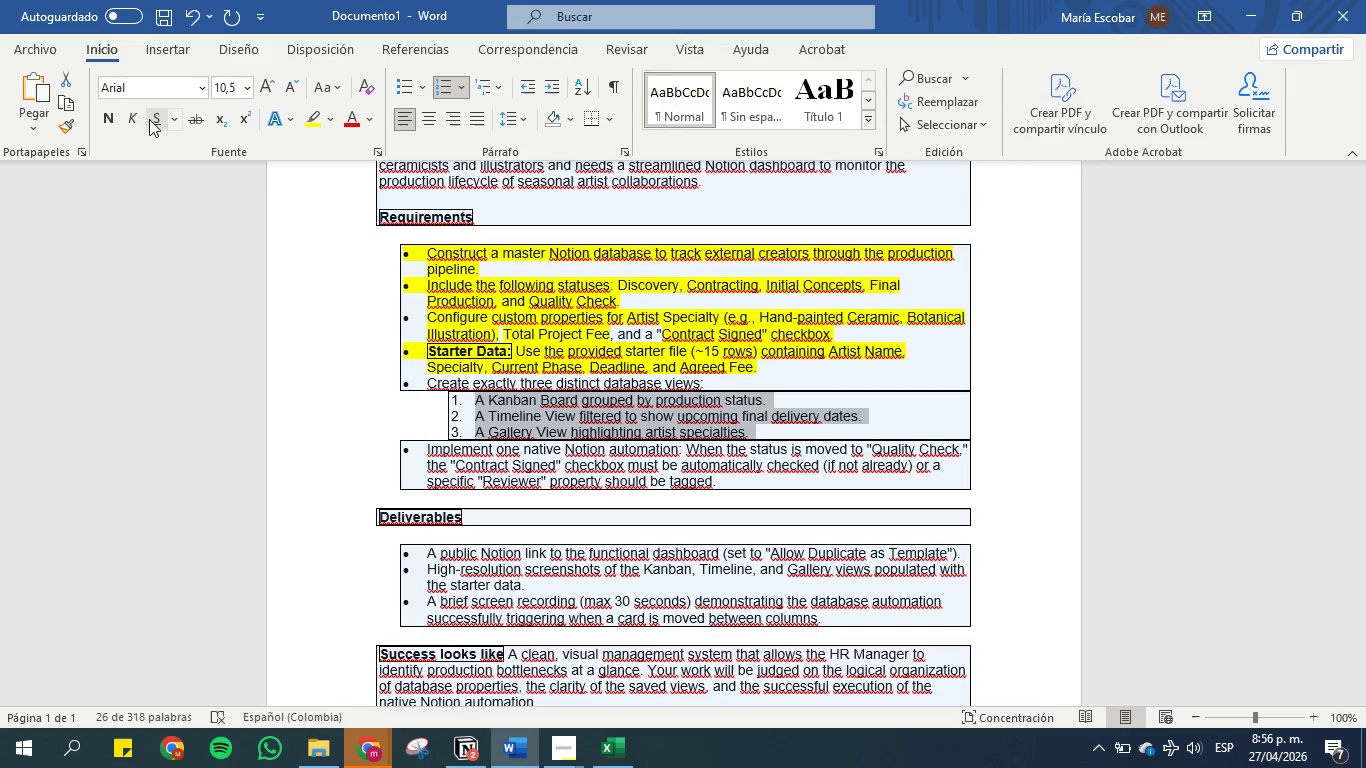 
mouse_move([136, 121])
 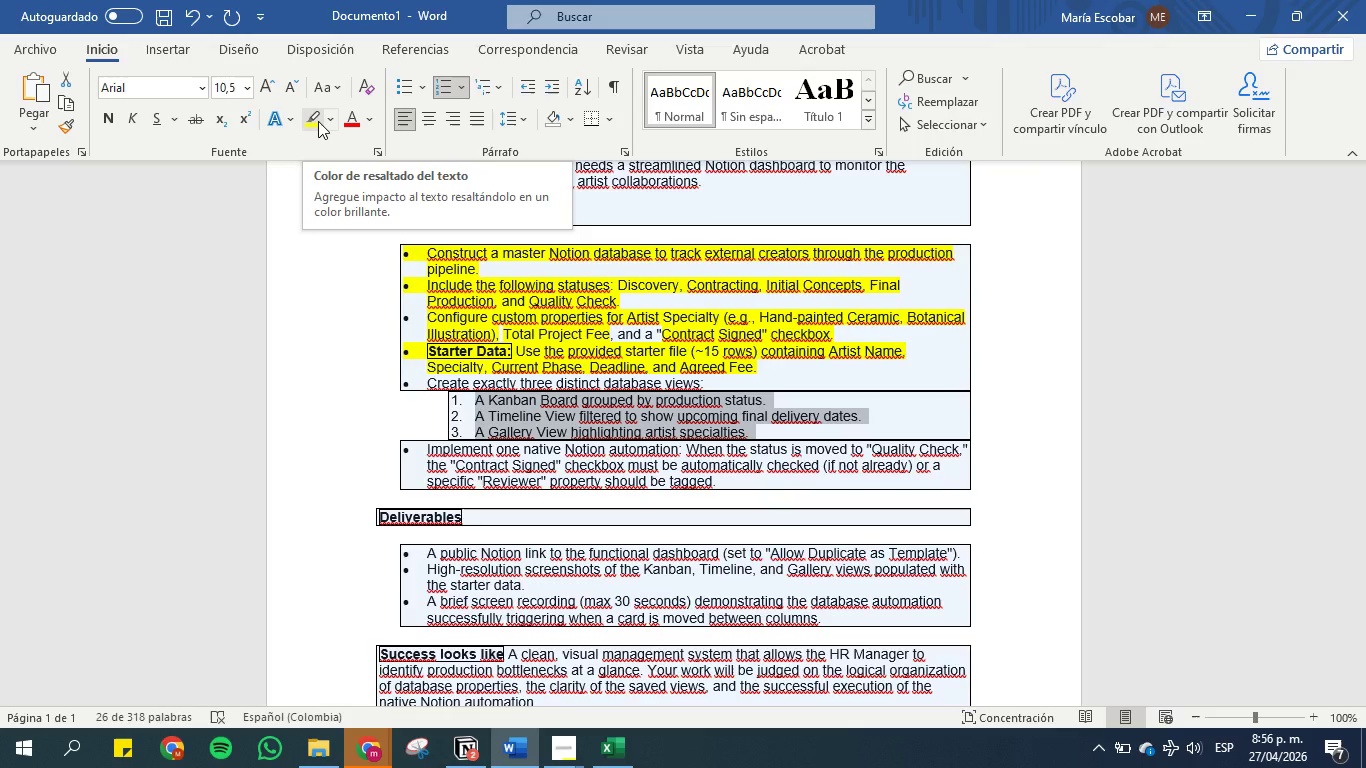 
left_click([318, 121])
 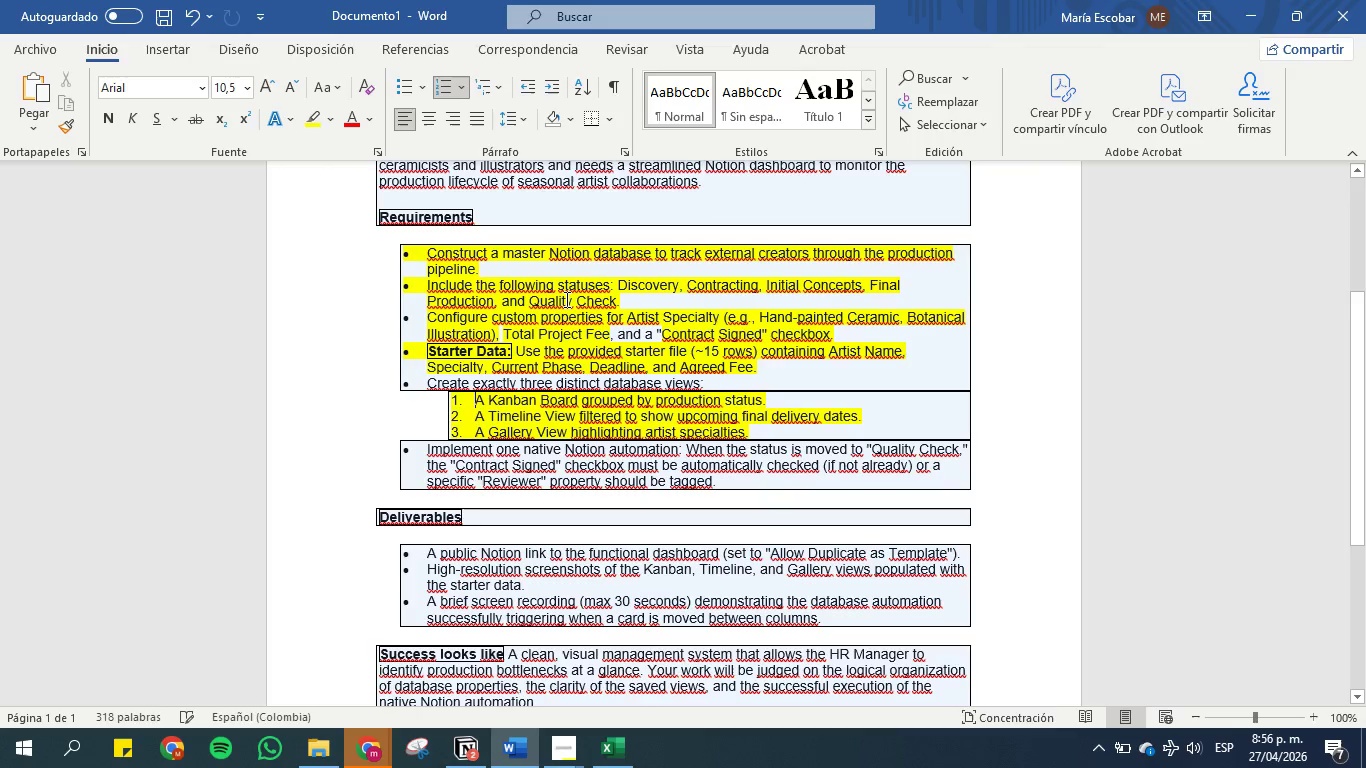 
scroll: coordinate [561, 302], scroll_direction: down, amount: 1.0
 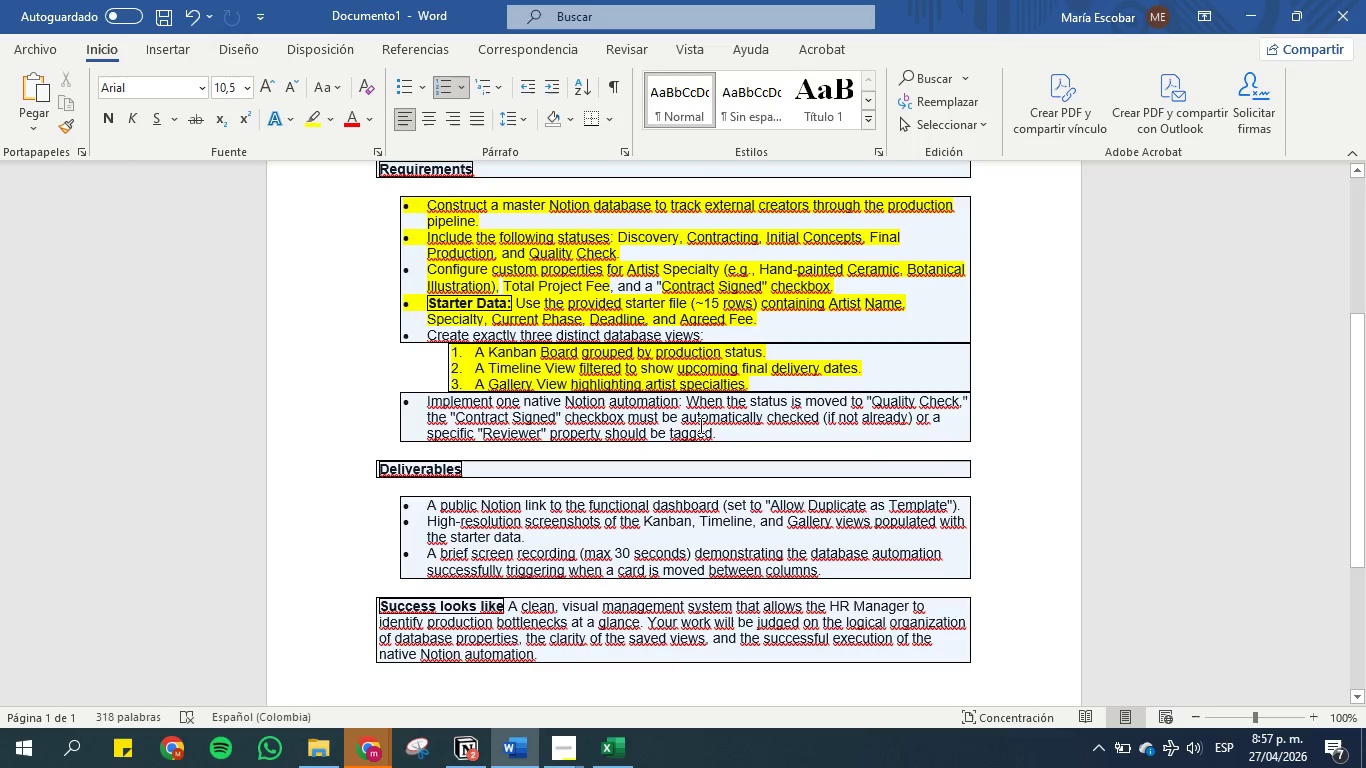 
wait(21.88)
 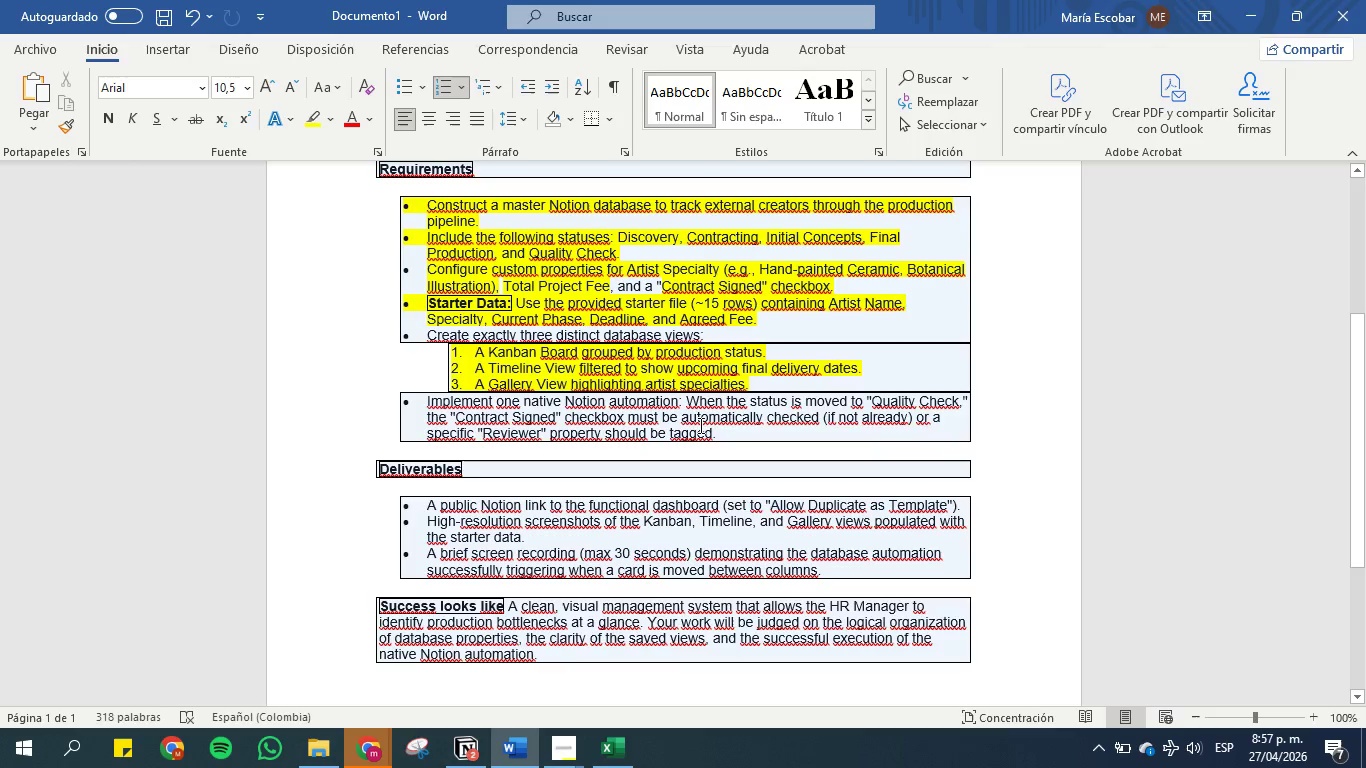 
left_click([571, 453])
 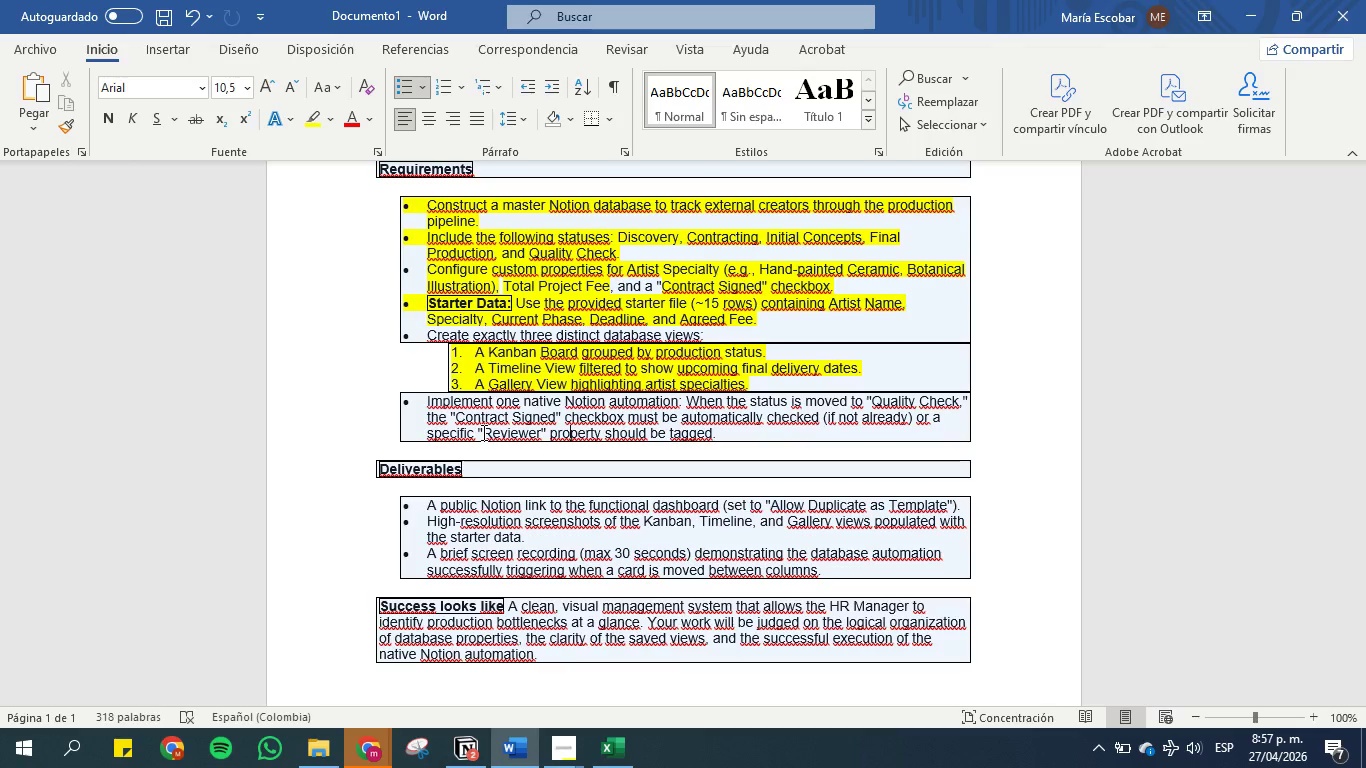 
wait(17.69)
 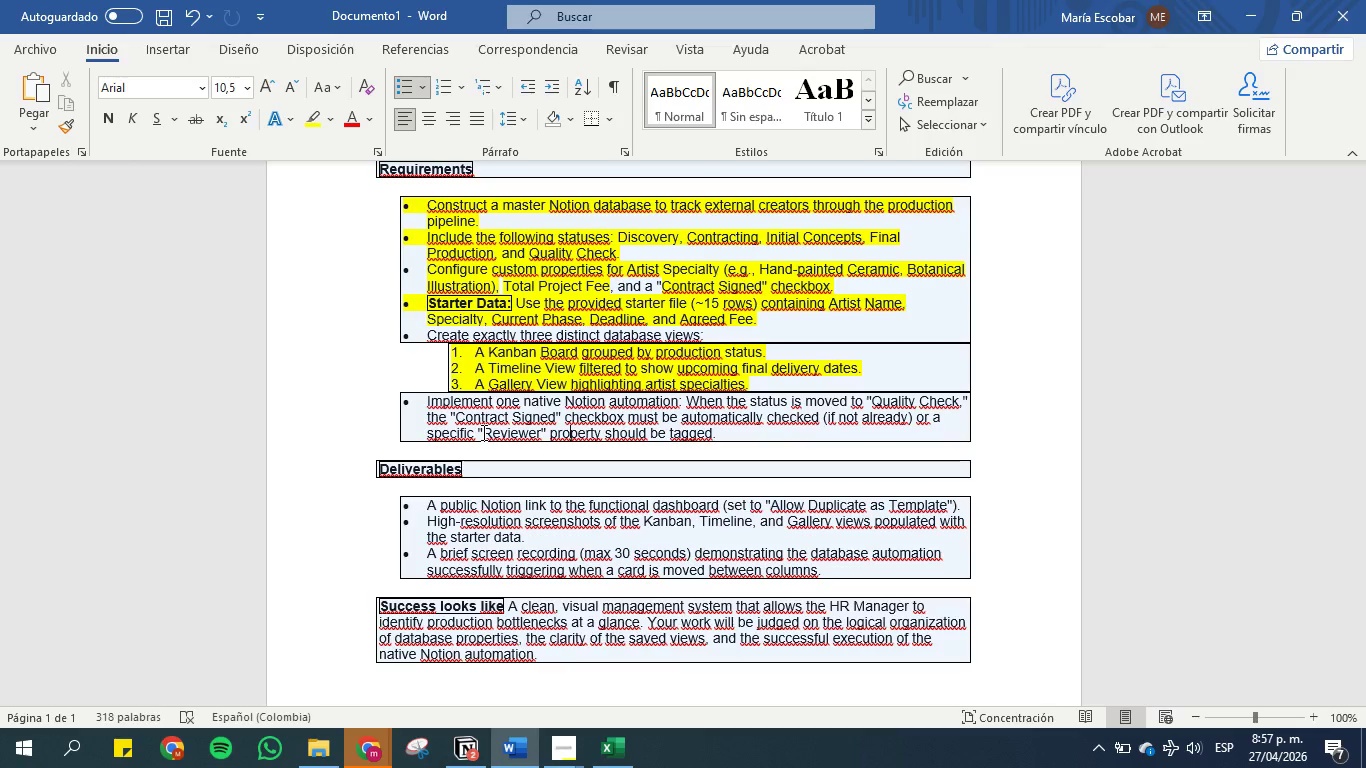 
left_click_drag(start_coordinate=[563, 415], to_coordinate=[581, 416])
 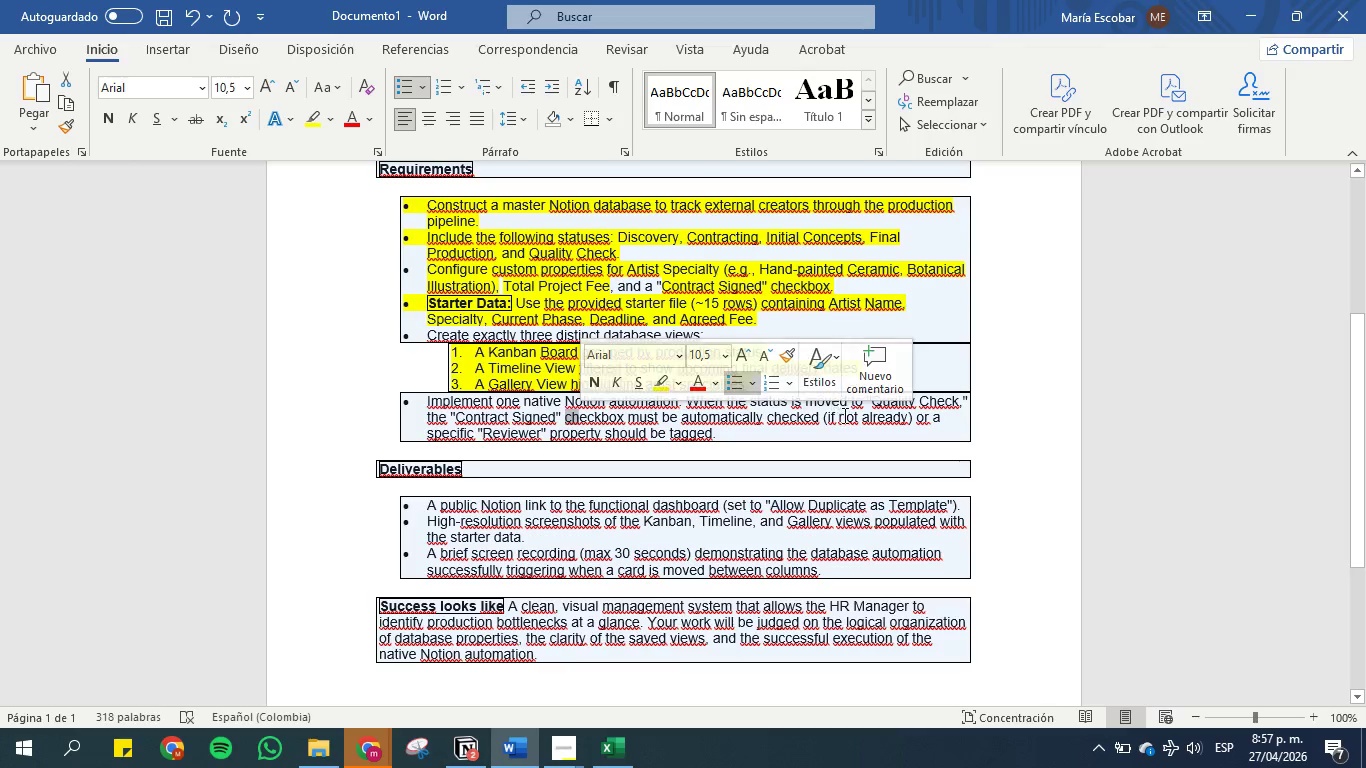 
left_click([845, 419])
 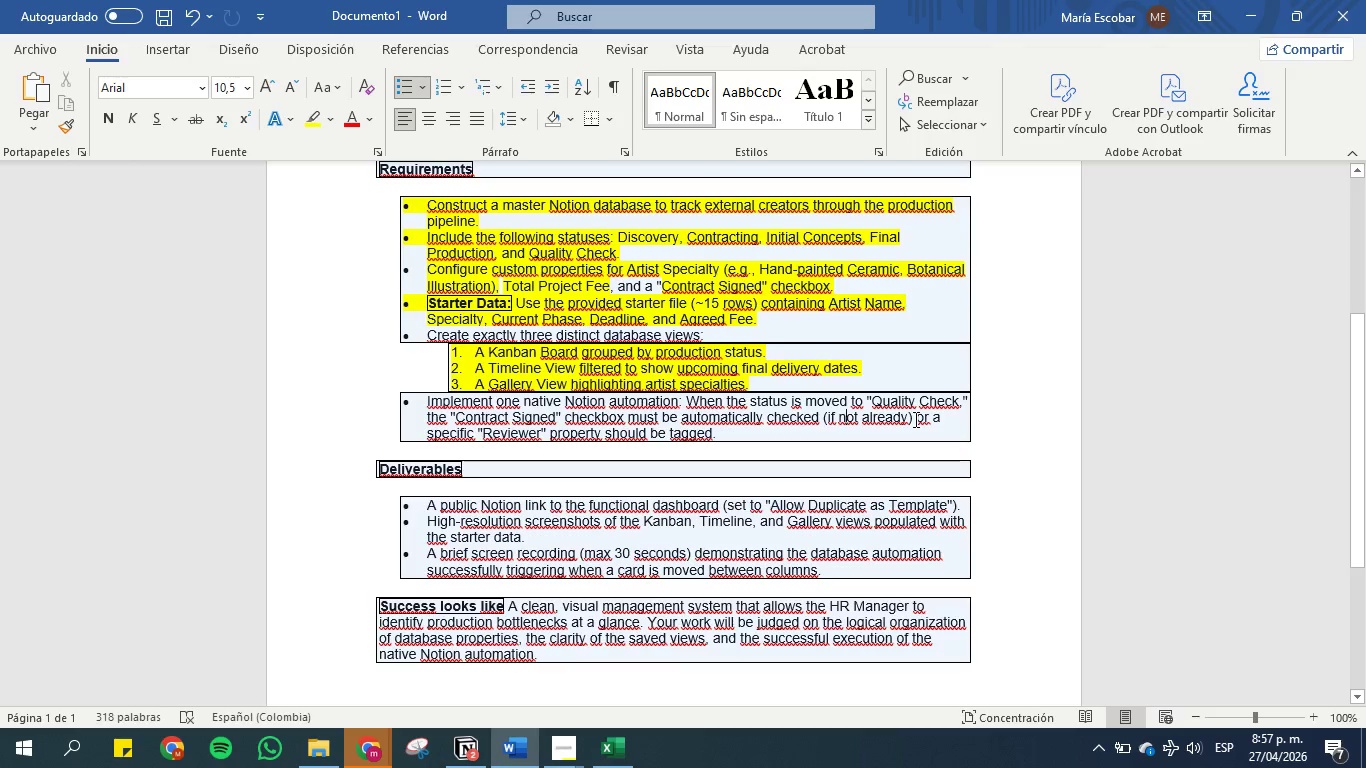 
left_click_drag(start_coordinate=[914, 419], to_coordinate=[693, 399])
 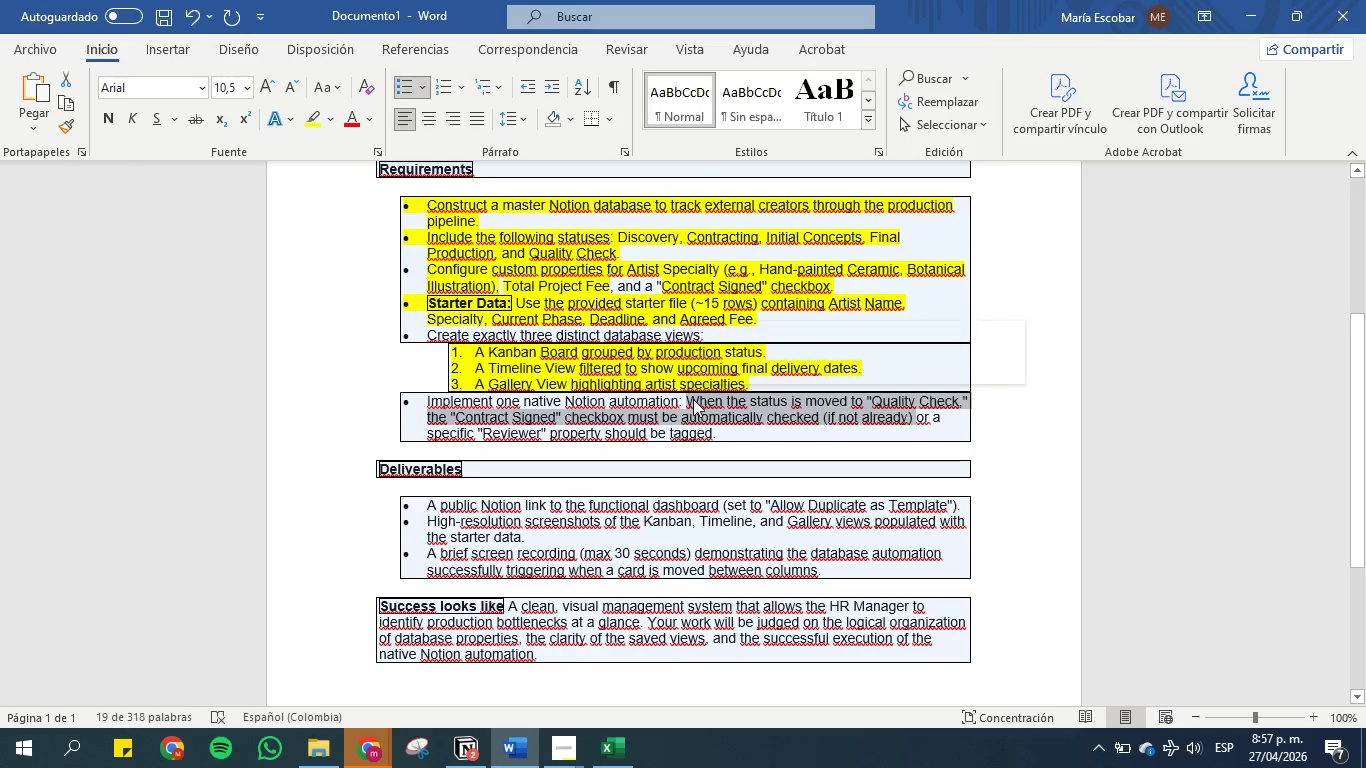 
key(Control+C)
 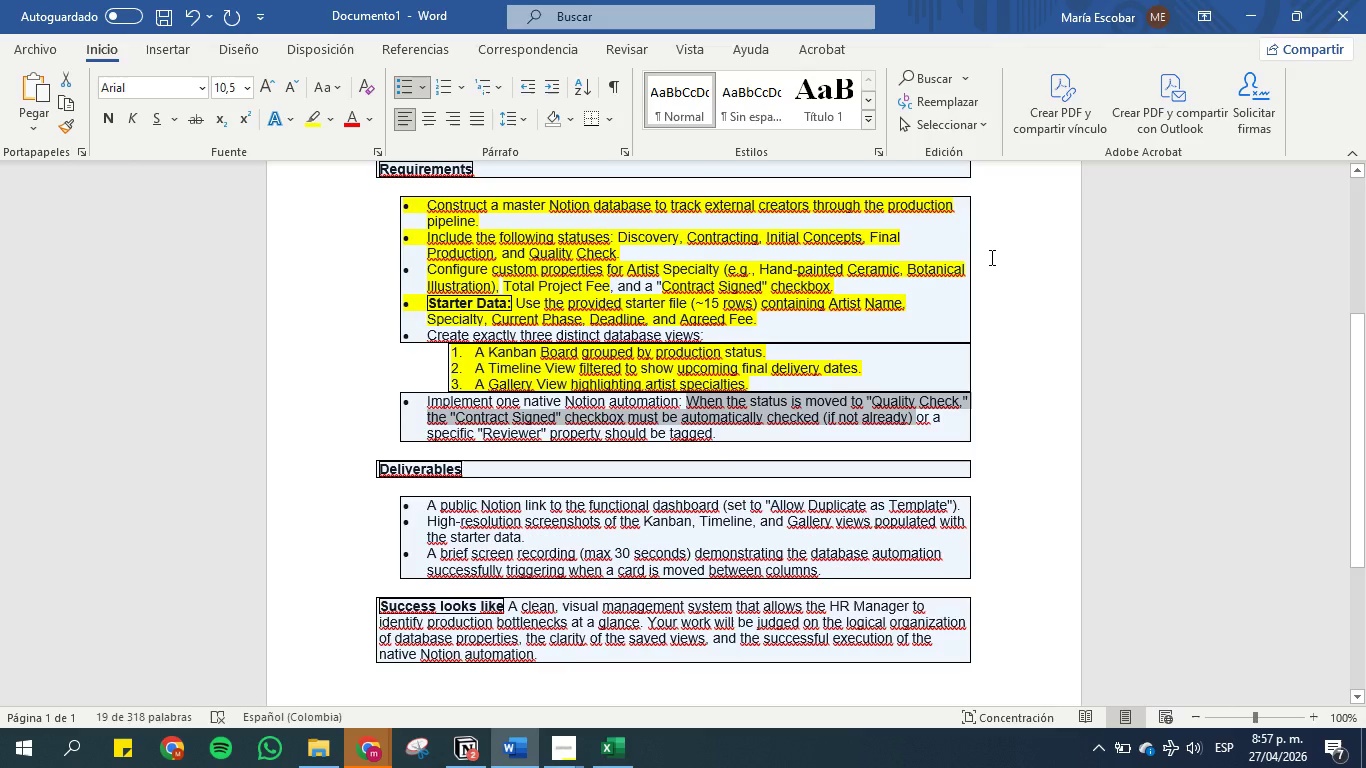 
wait(7.98)
 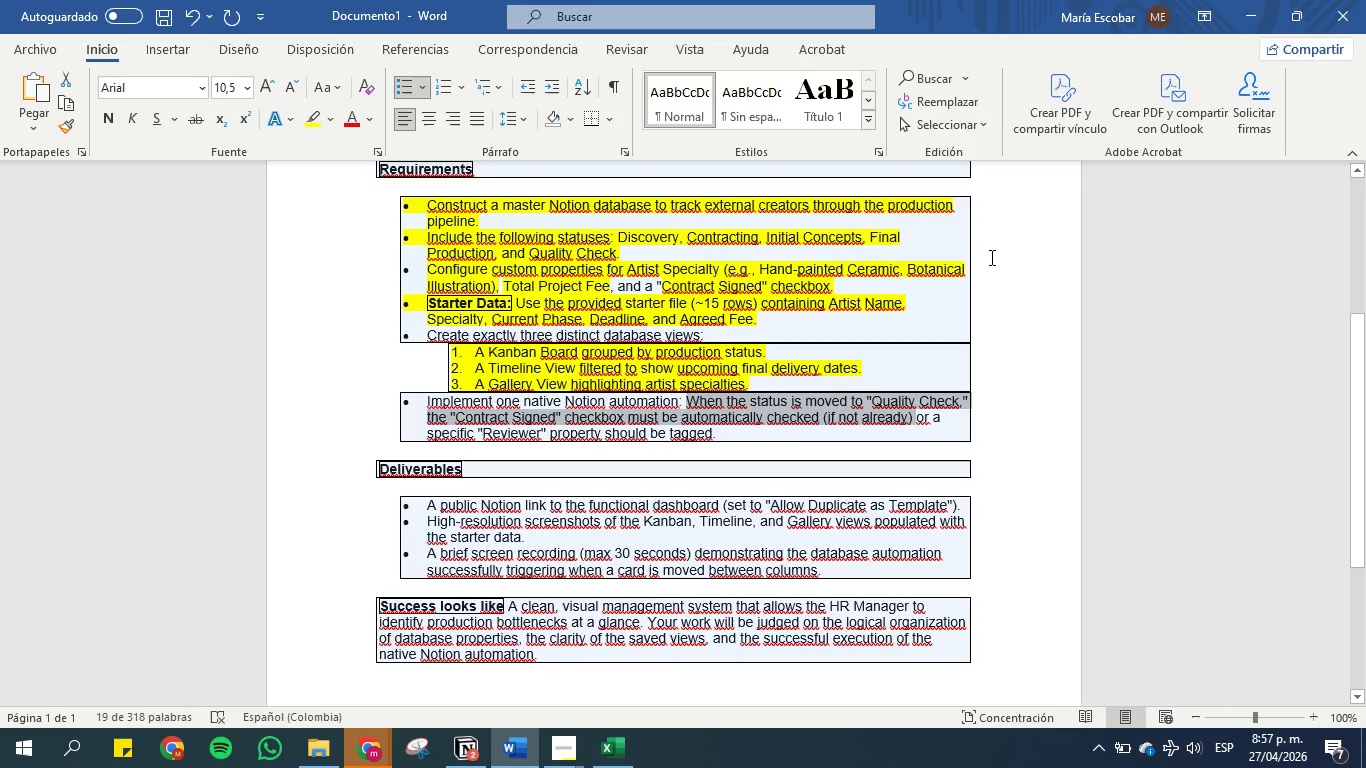 
left_click([1243, 13])
 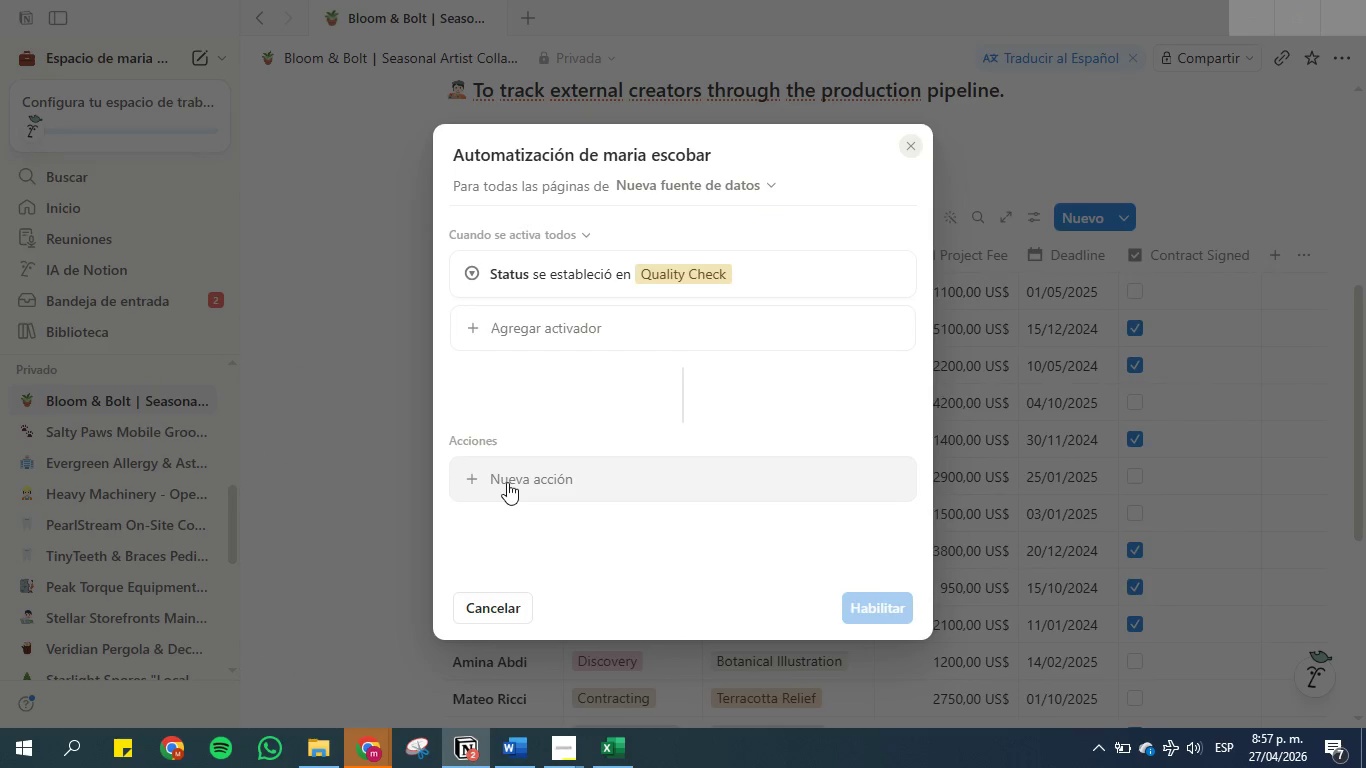 
double_click([554, 154])
 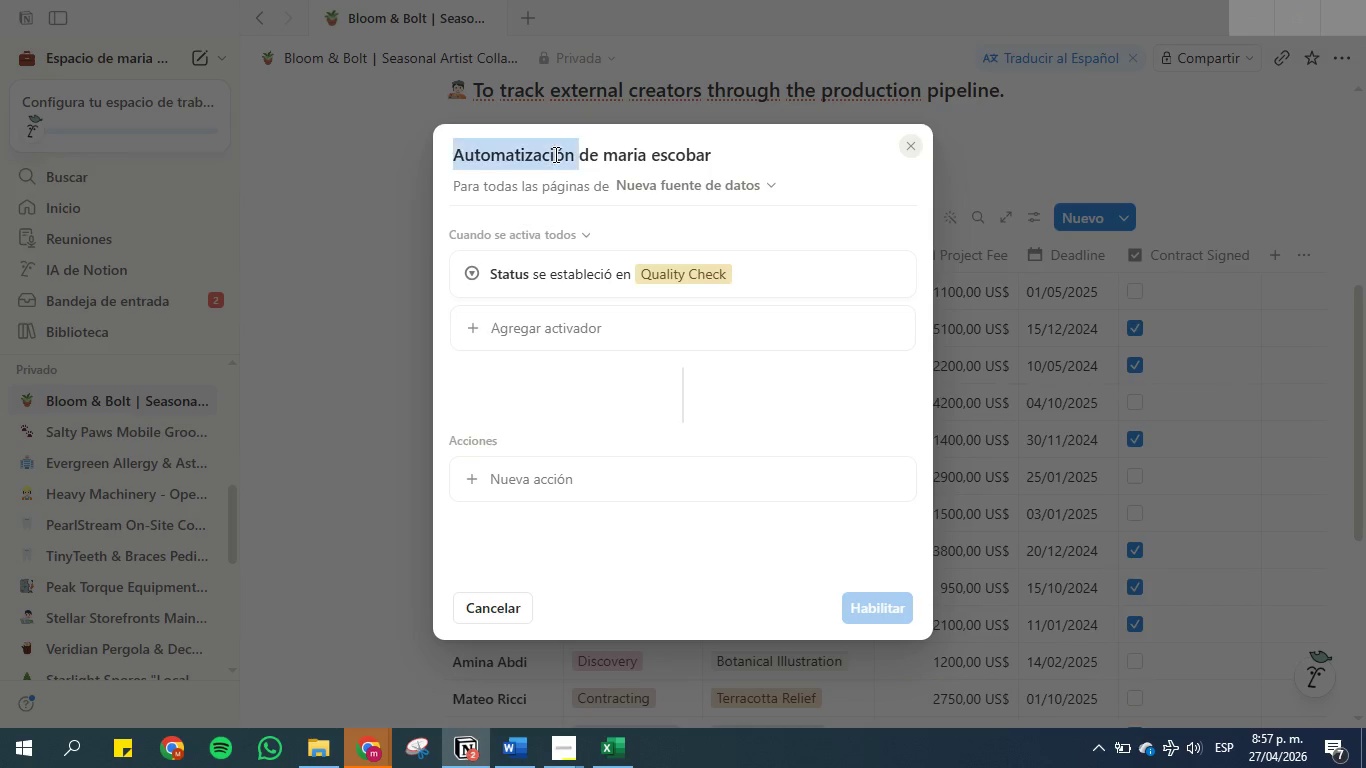 
triple_click([554, 154])
 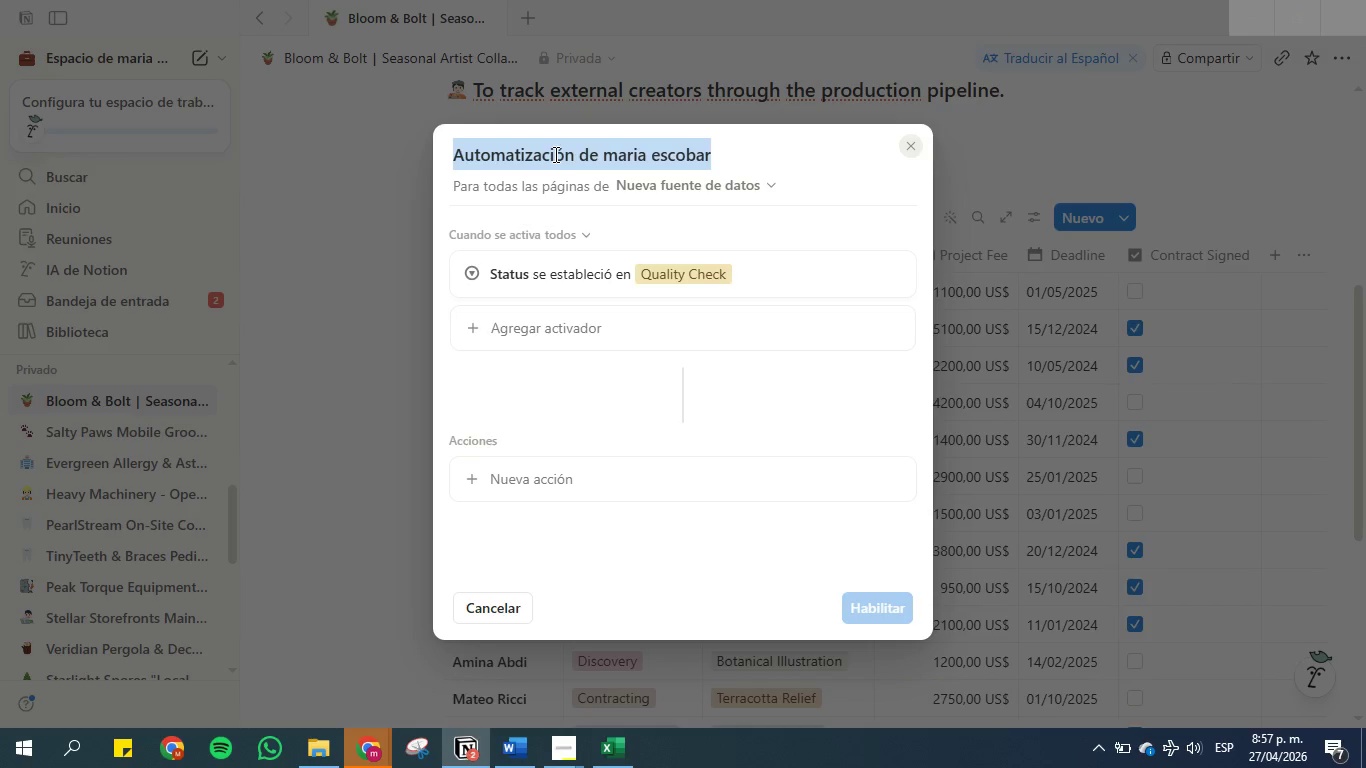 
key(Control+V)
 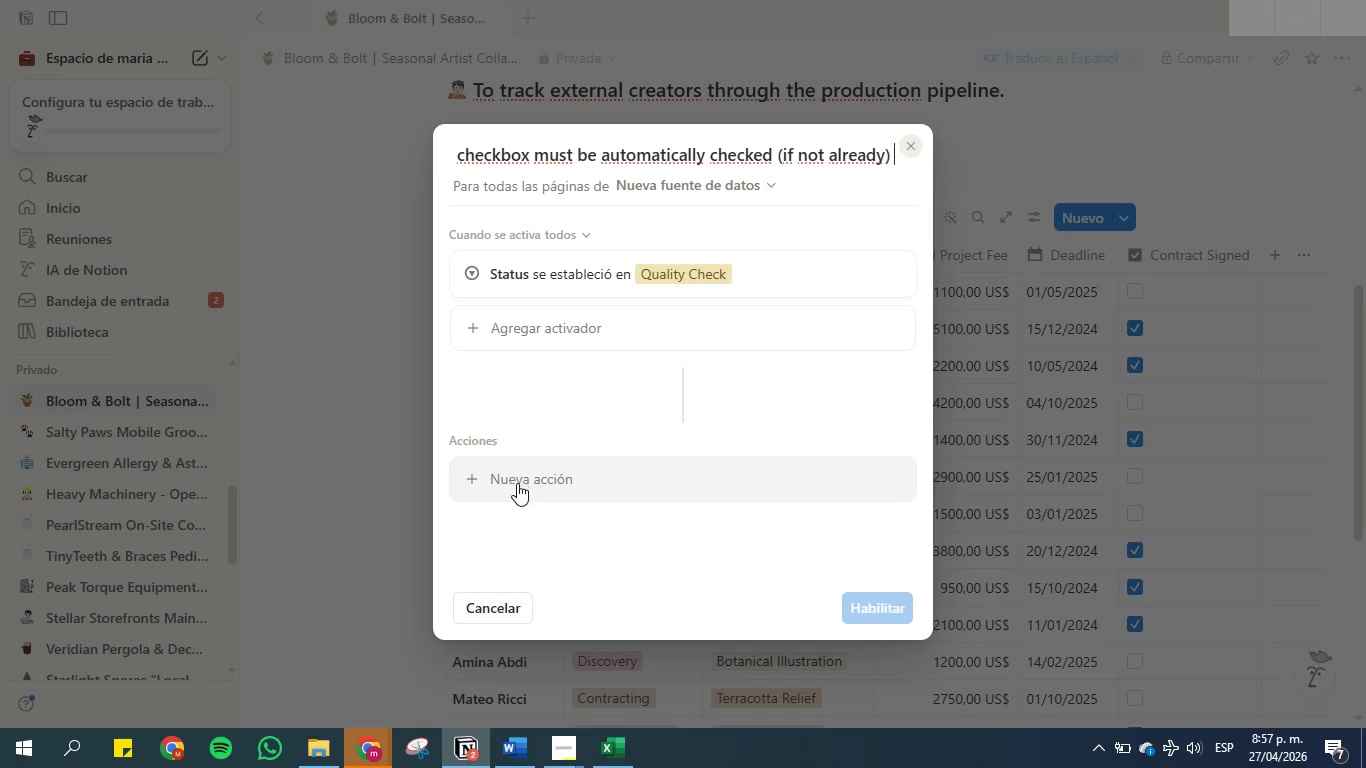 
left_click([515, 484])
 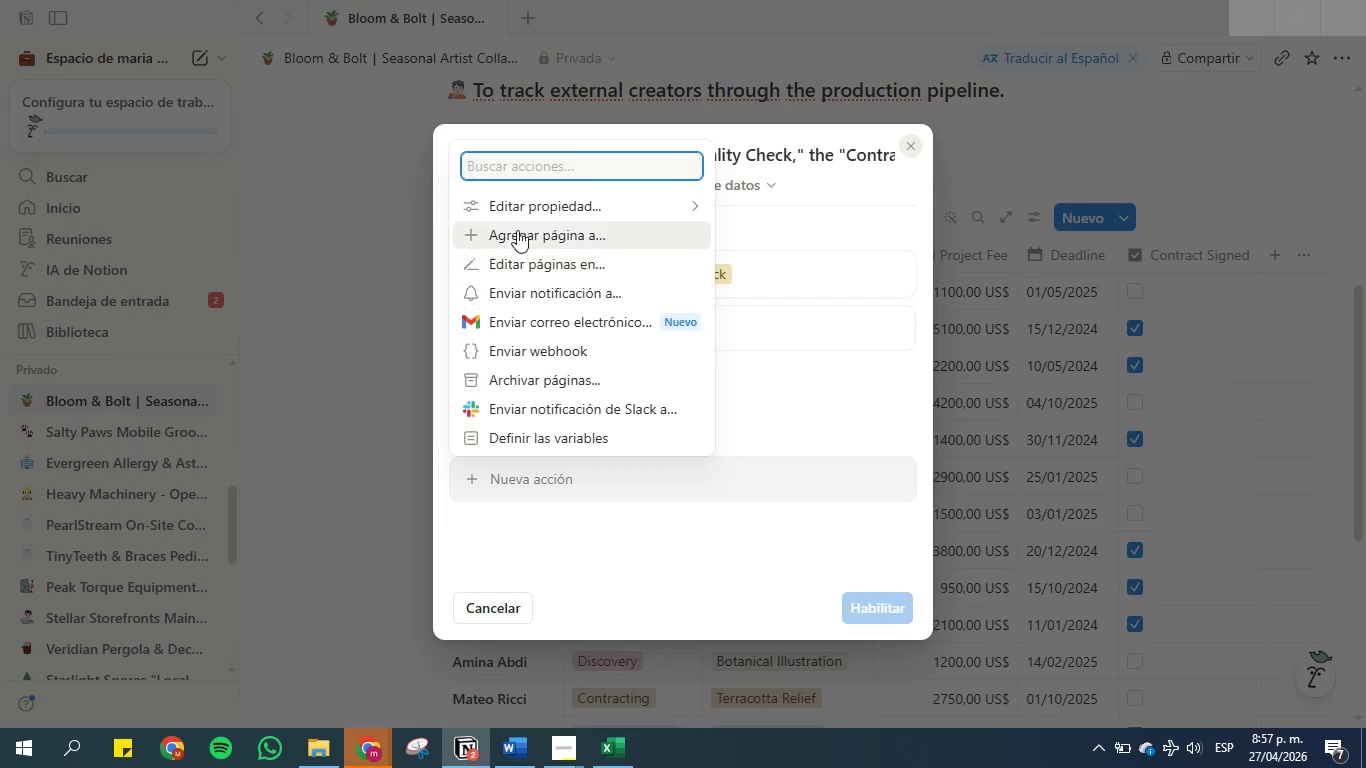 
left_click([521, 209])
 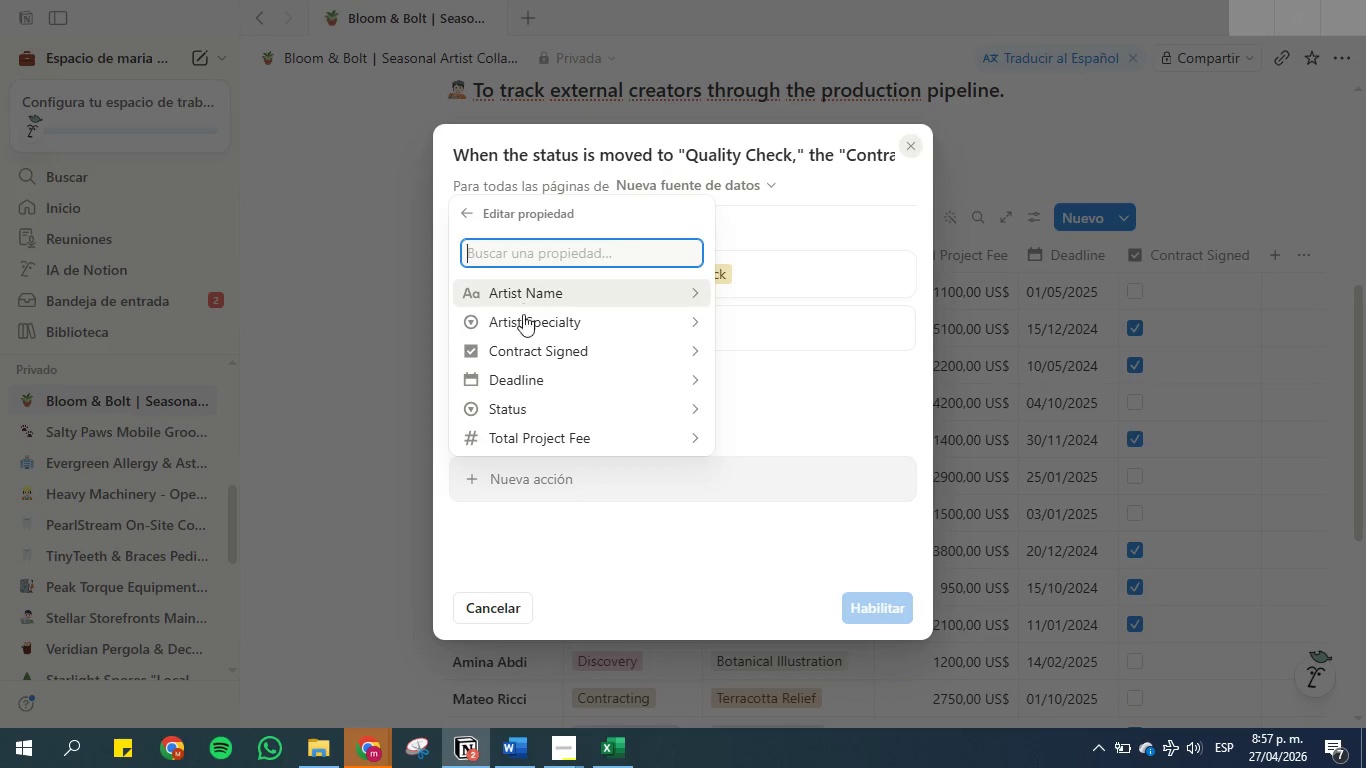 
left_click([532, 342])
 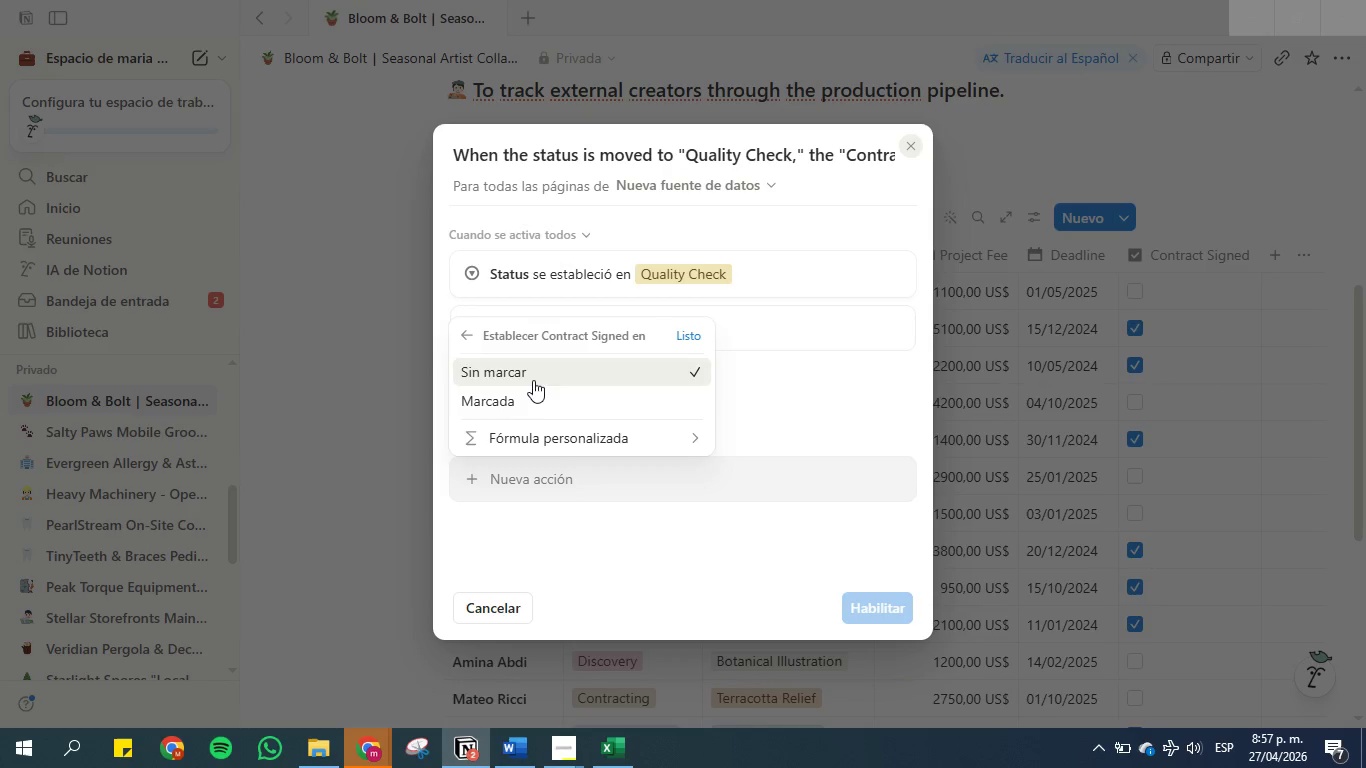 
left_click([533, 404])
 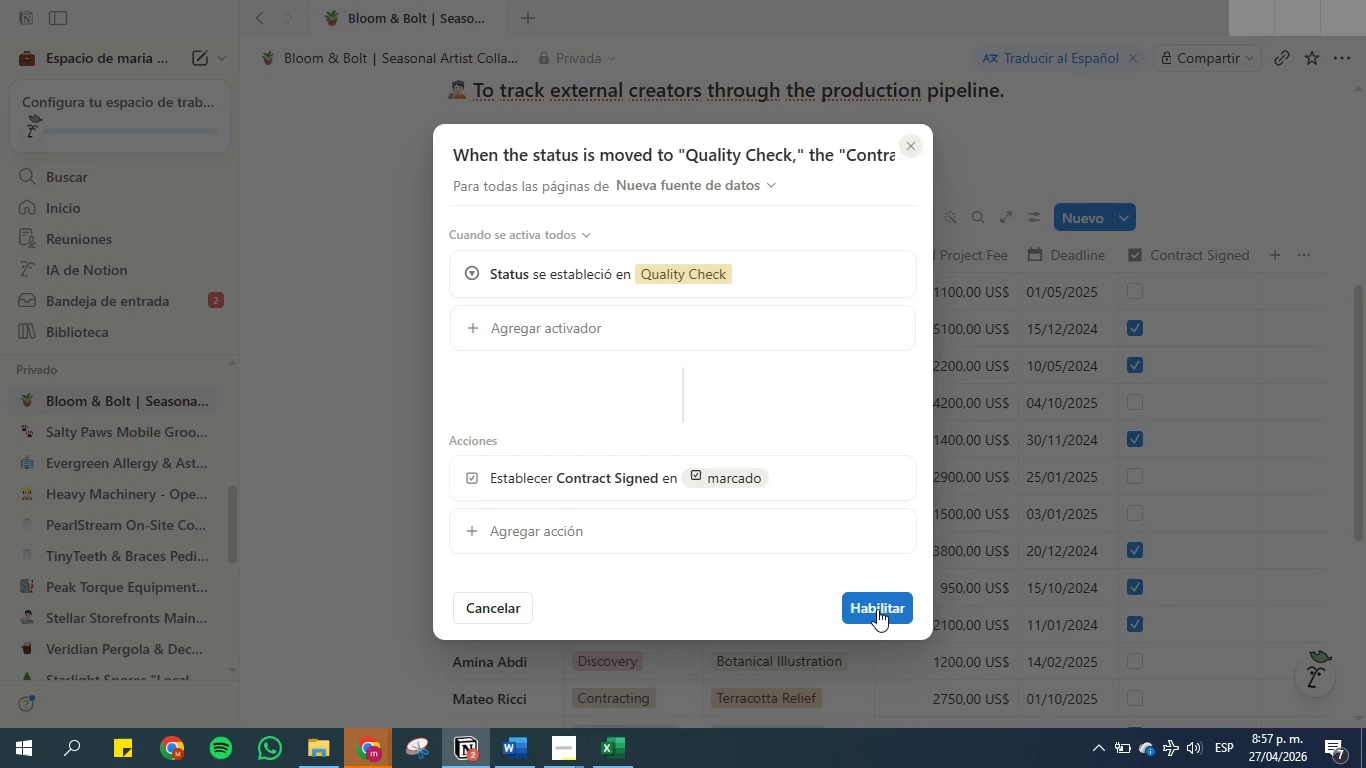 
wait(9.25)
 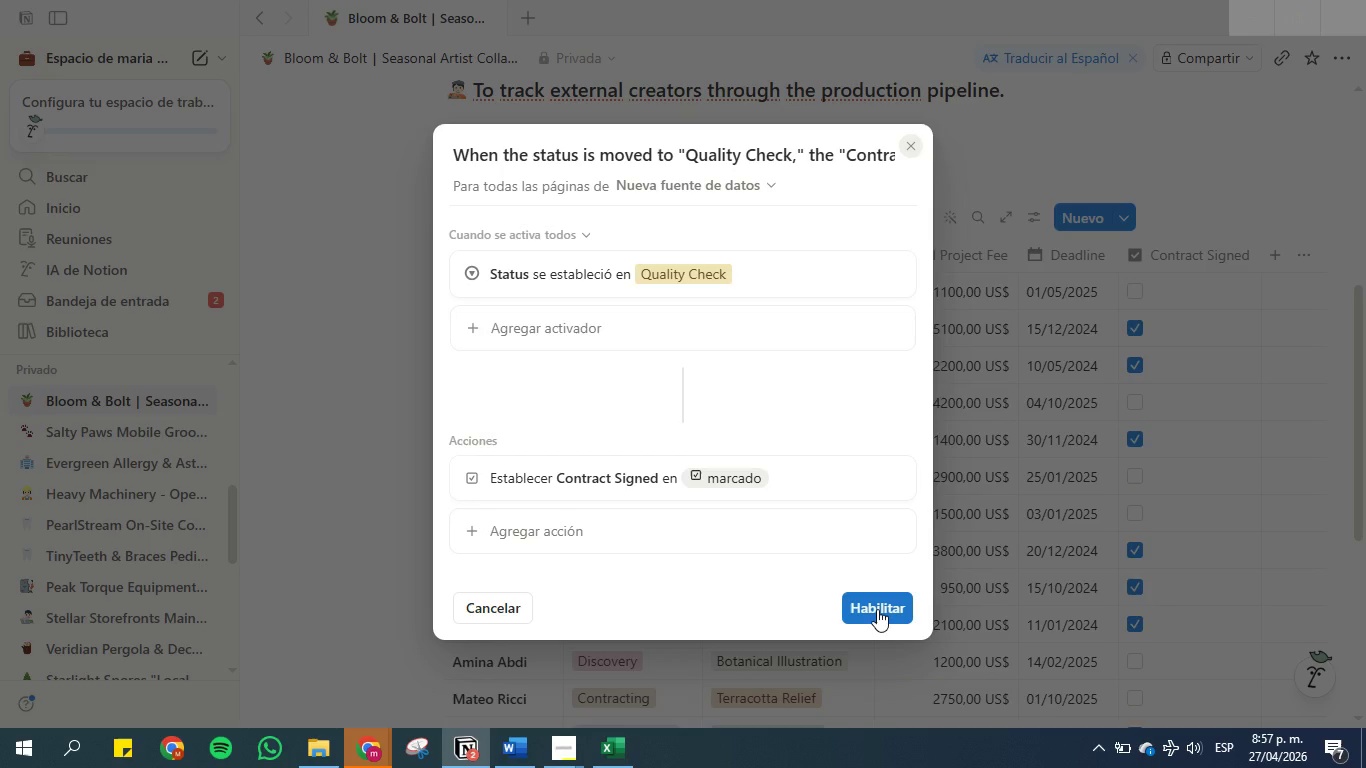 
left_click([877, 609])
 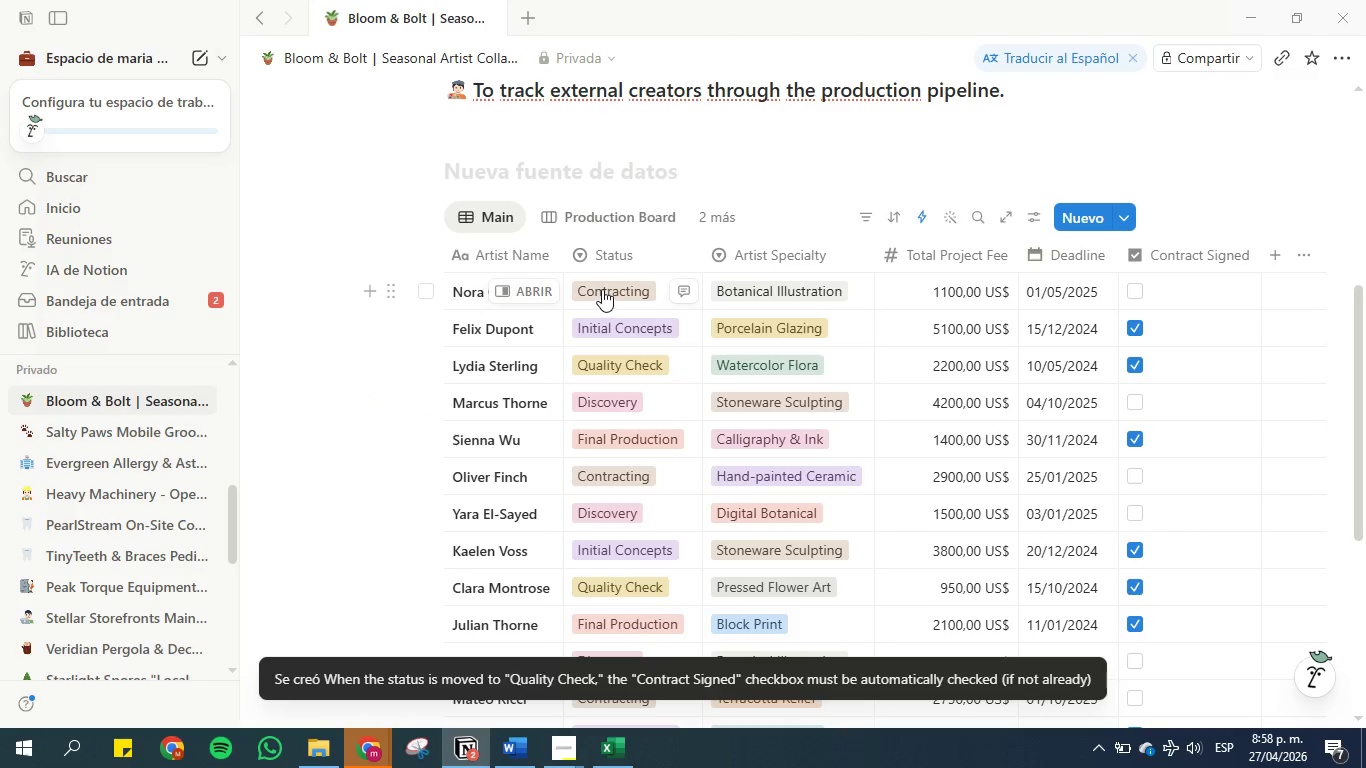 
left_click([602, 289])
 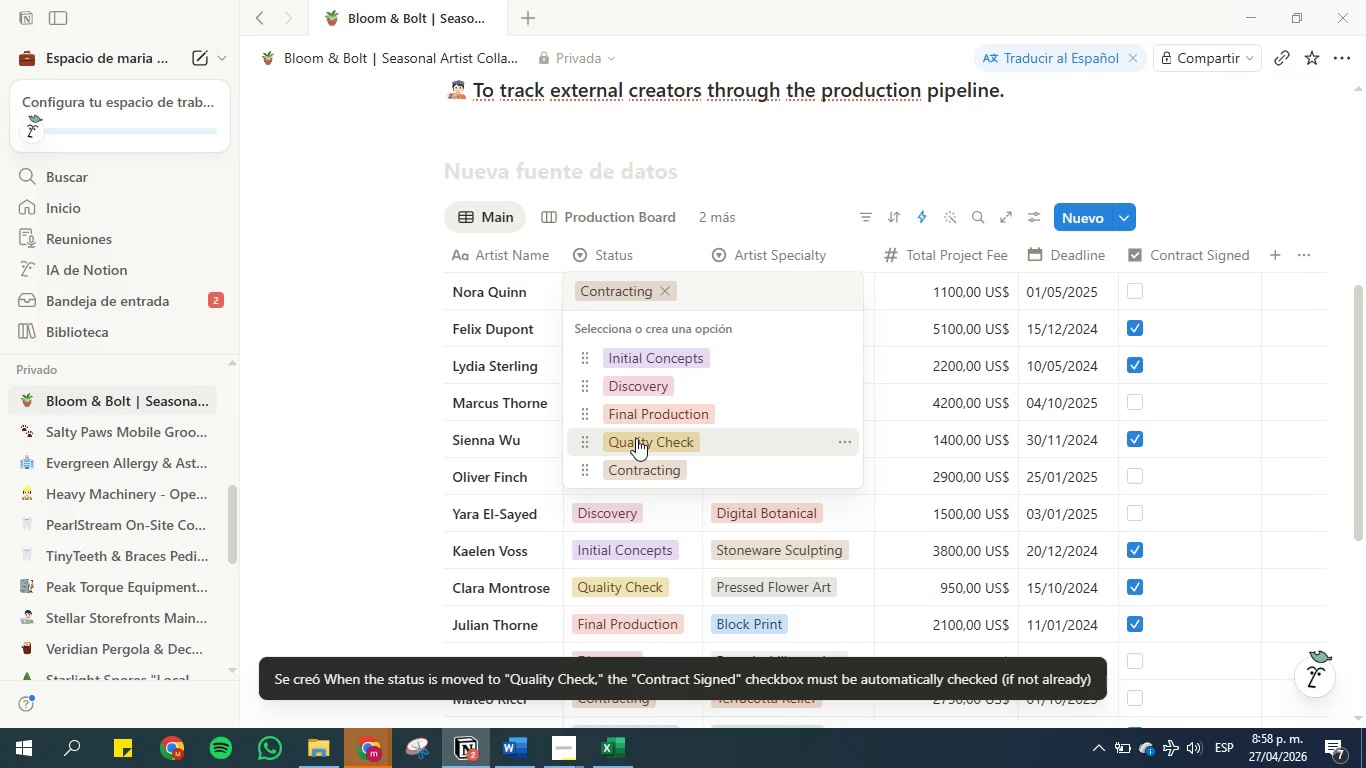 
left_click([636, 438])
 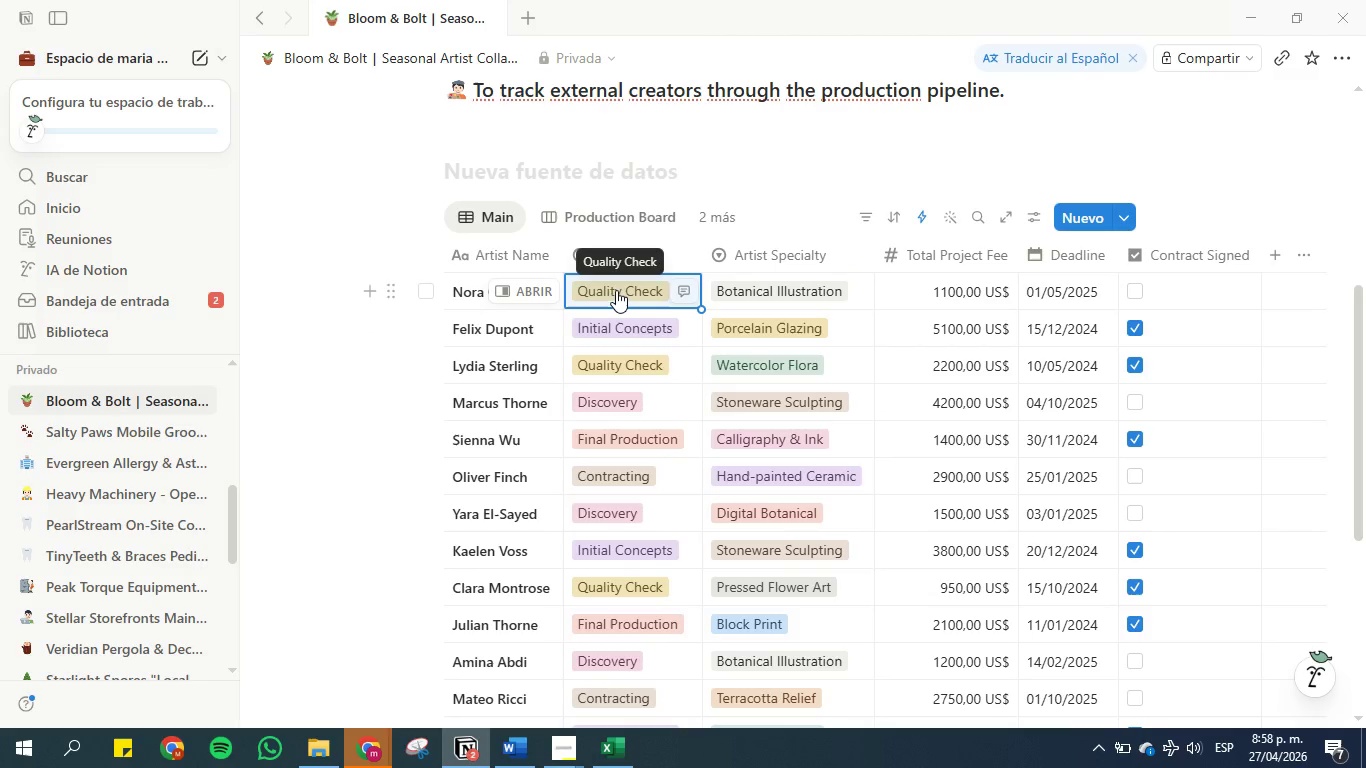 
wait(5.52)
 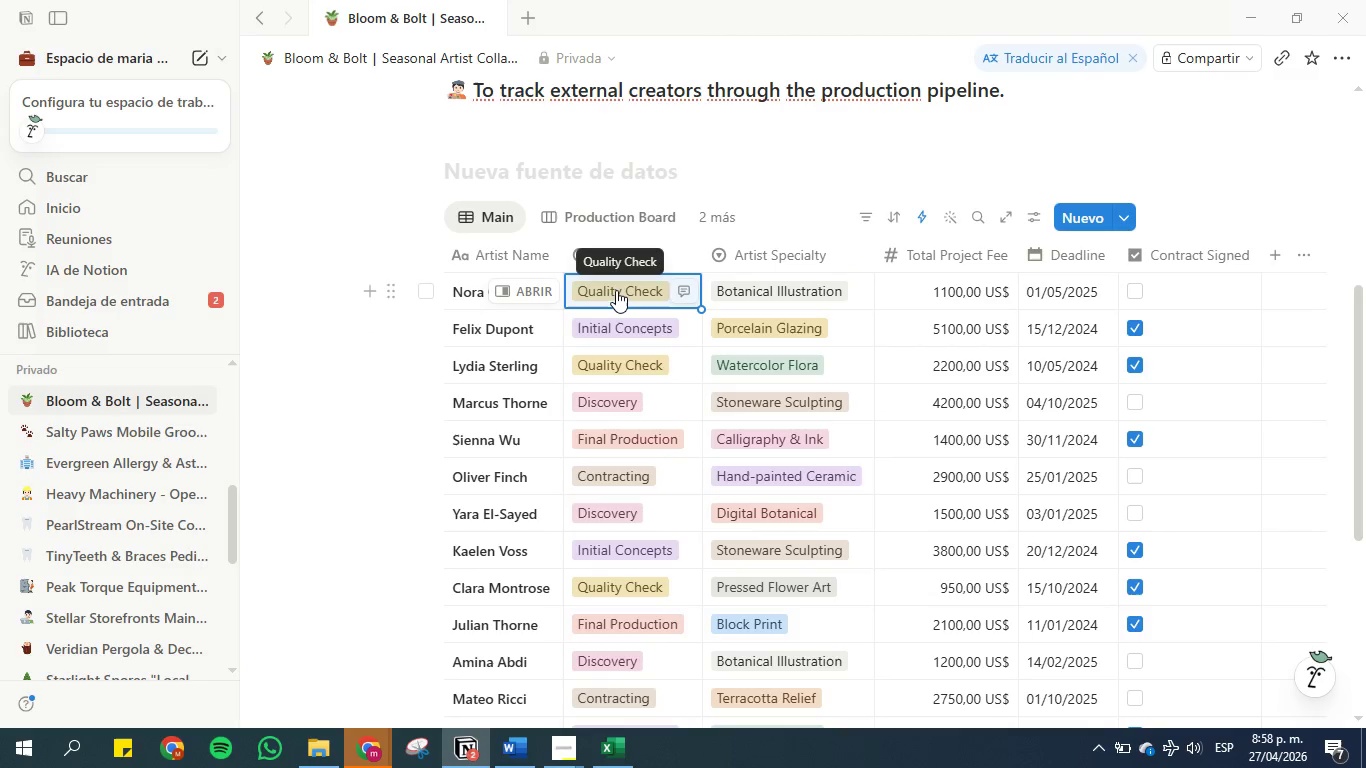 
left_click([616, 290])
 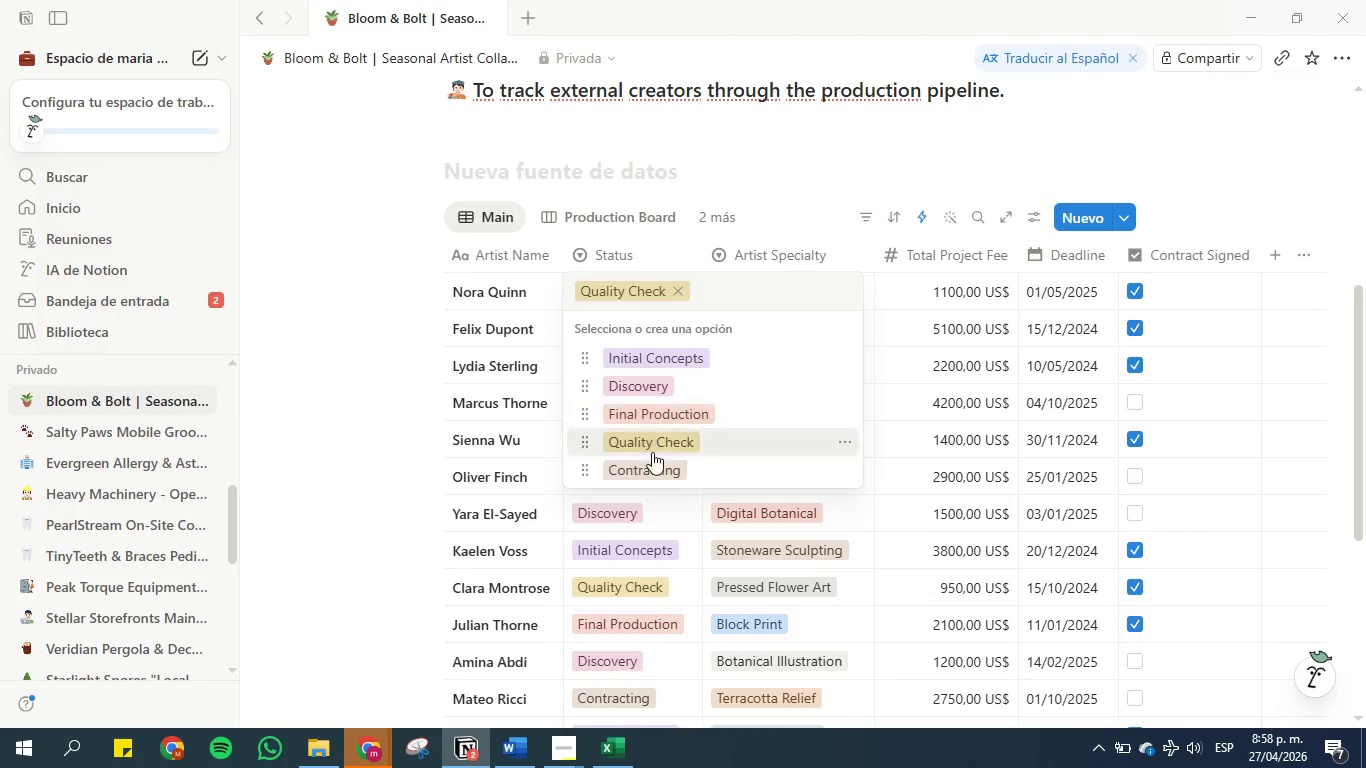 
left_click([656, 464])
 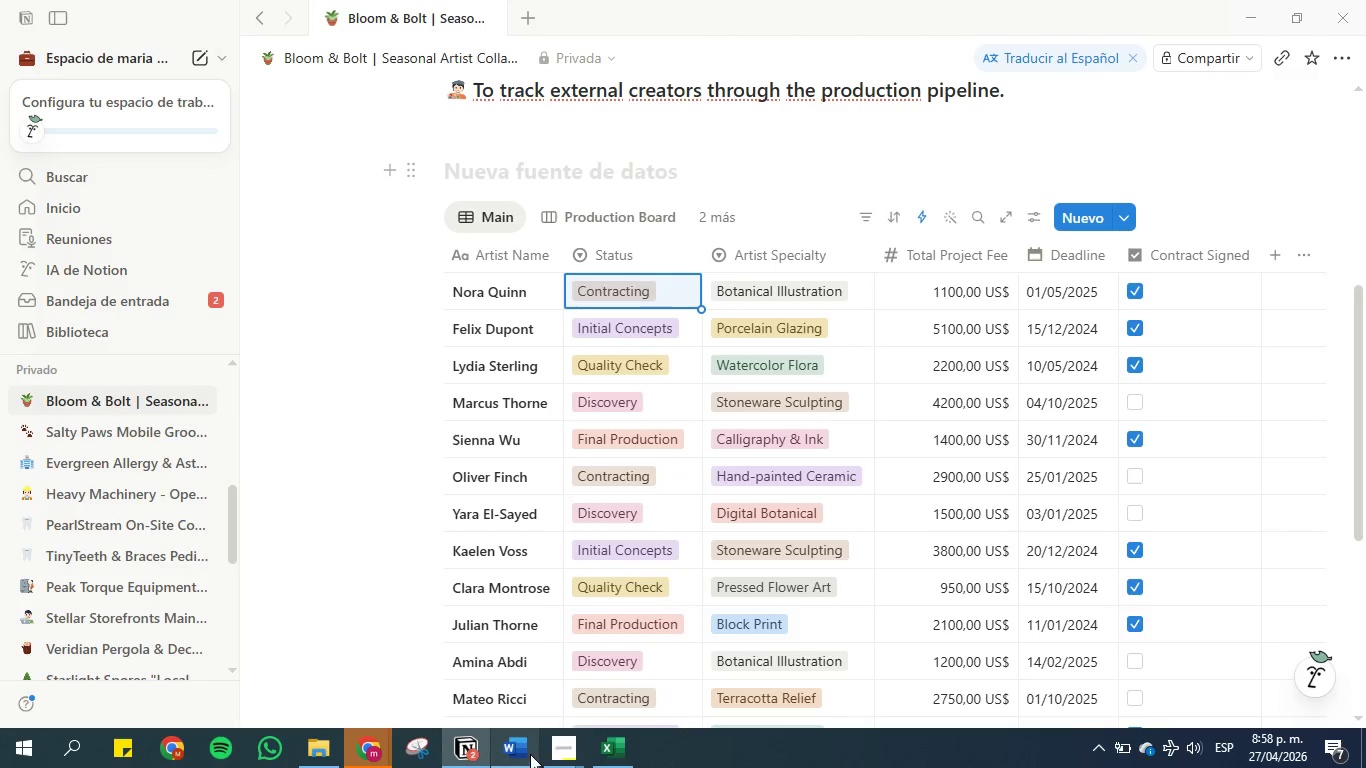 
left_click([618, 756])
 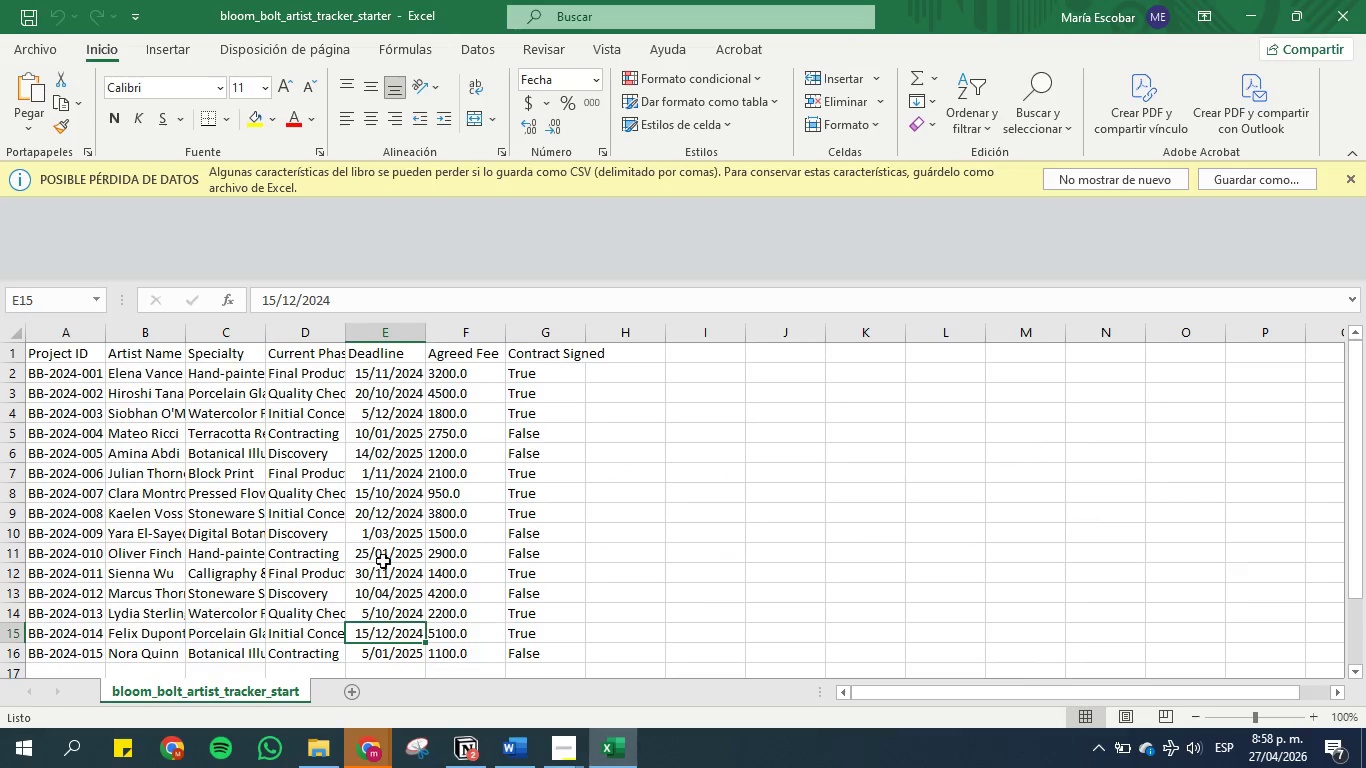 
scroll: coordinate [355, 564], scroll_direction: down, amount: 1.0
 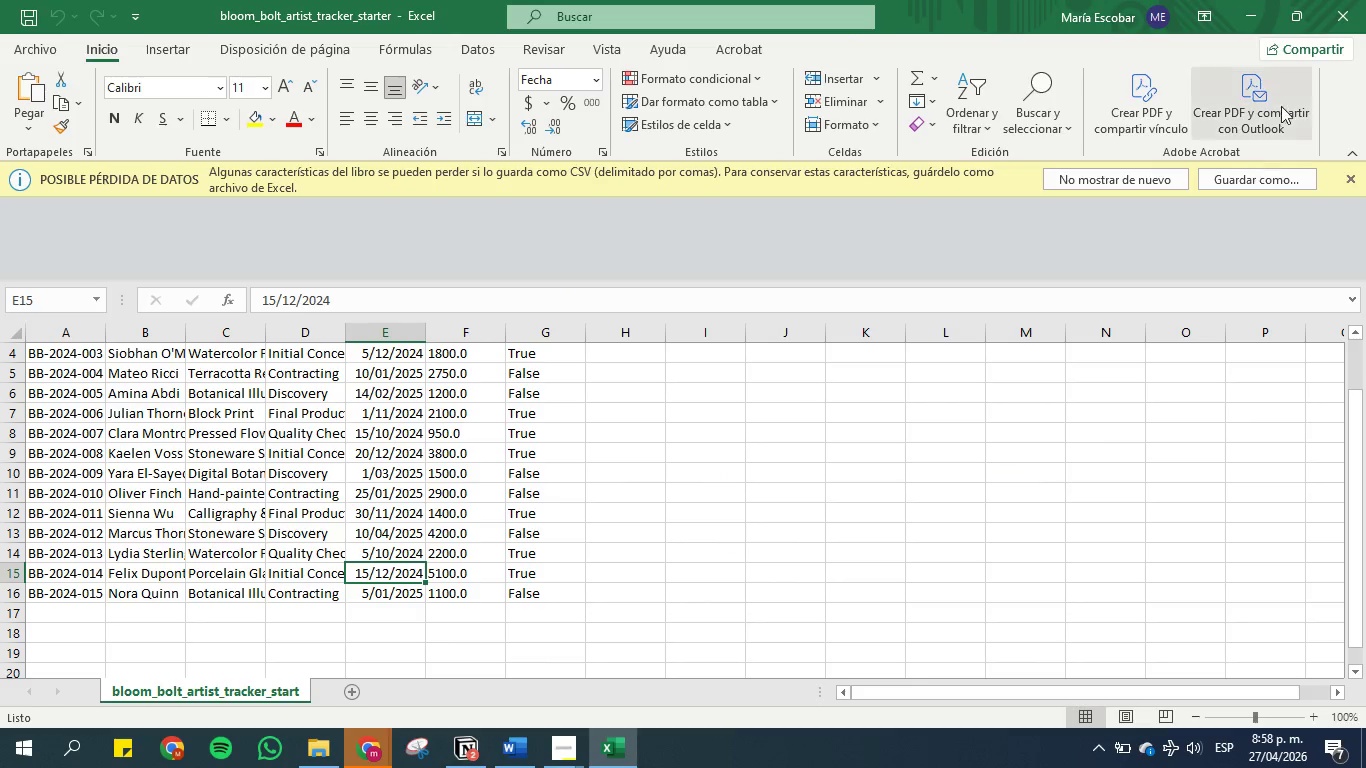 
left_click([1245, 10])
 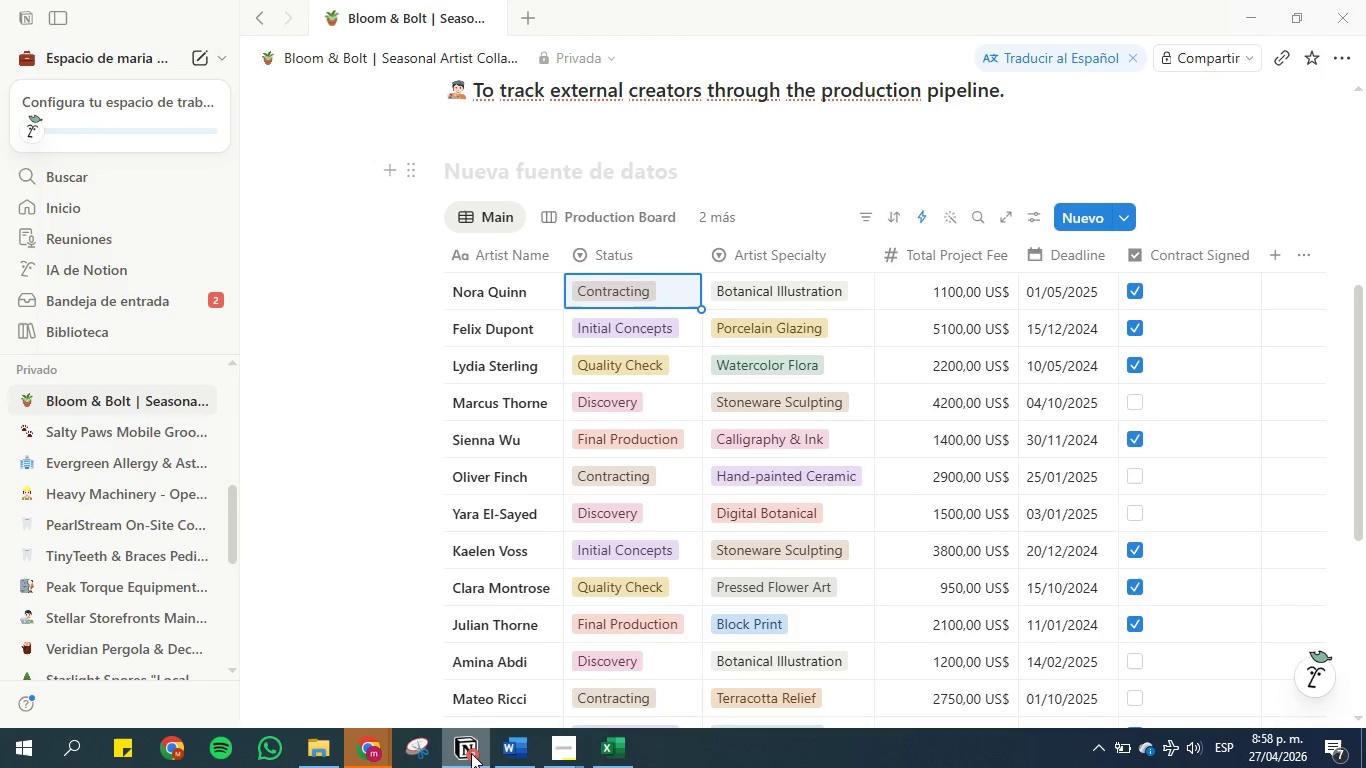 
left_click([515, 758])
 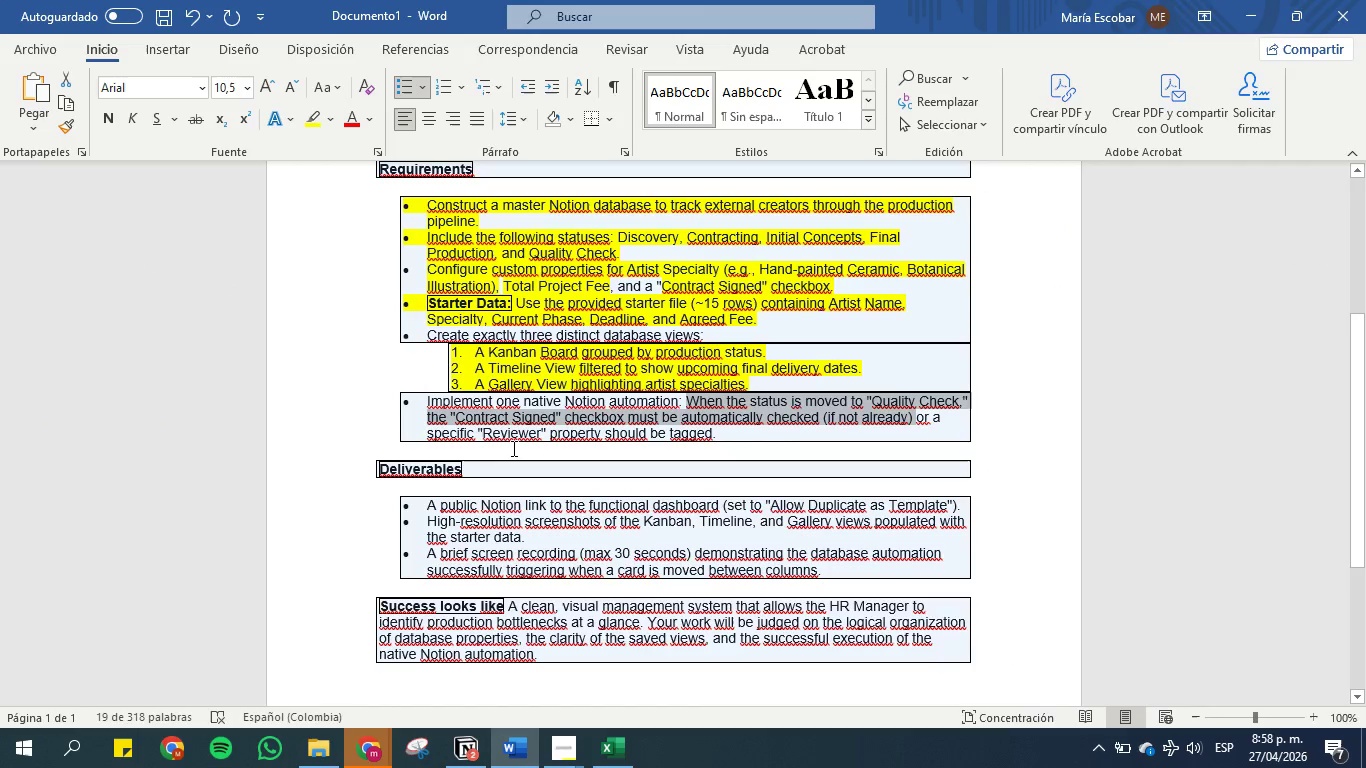 
left_click([512, 446])
 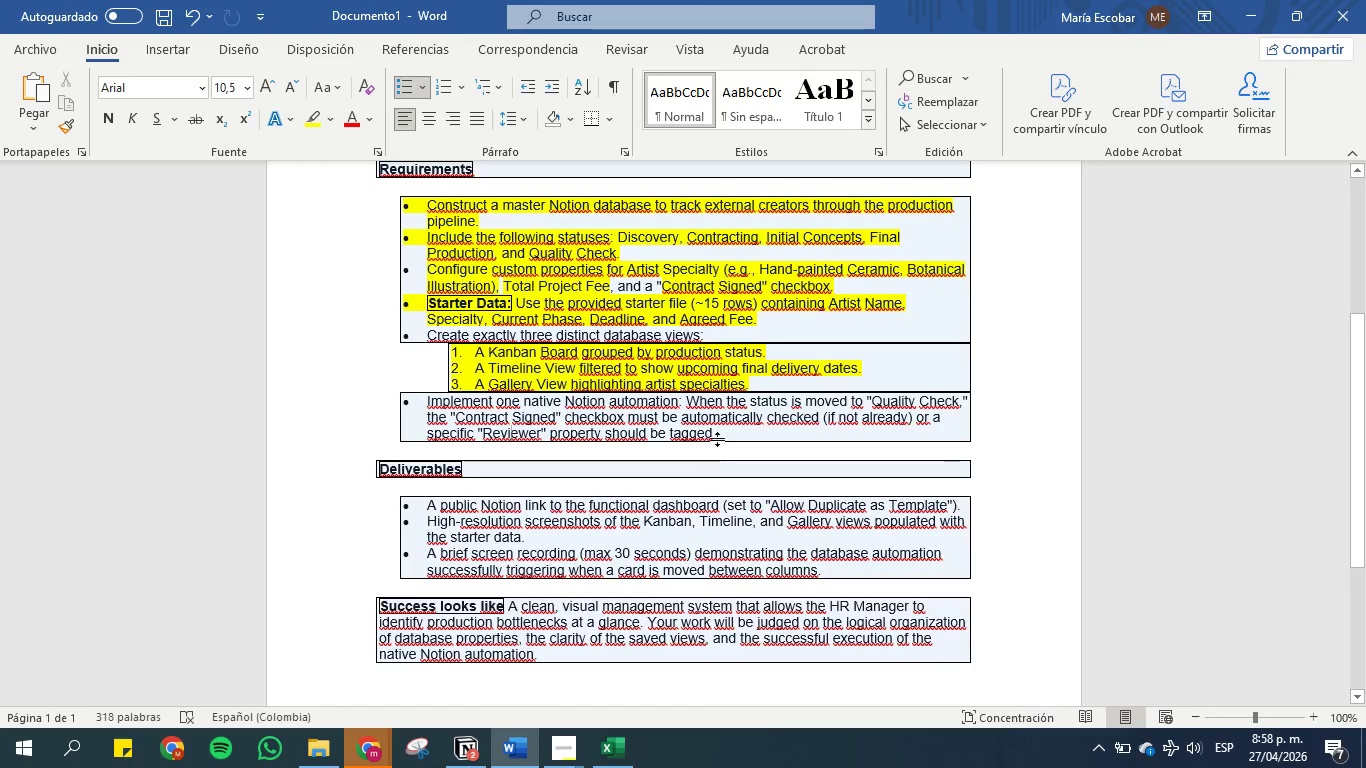 
left_click_drag(start_coordinate=[718, 438], to_coordinate=[445, 413])
 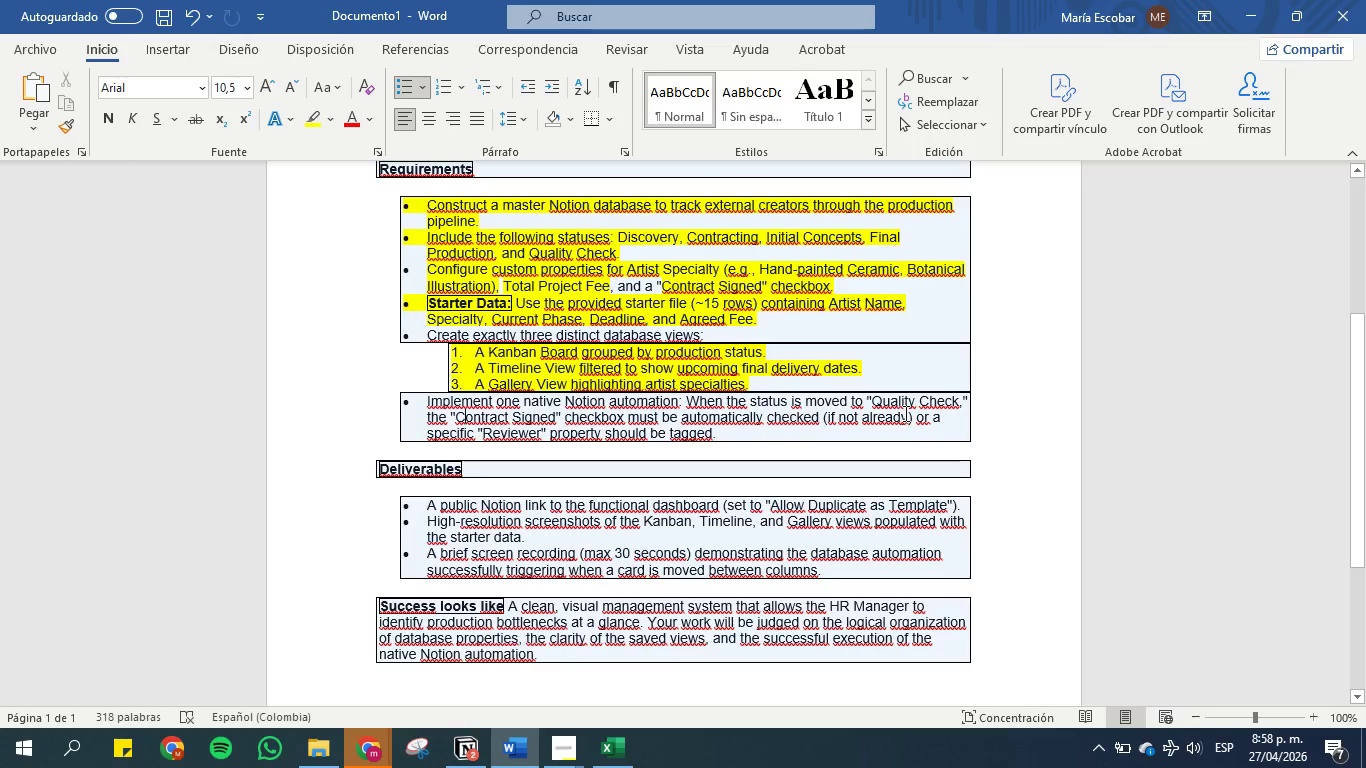 
left_click_drag(start_coordinate=[911, 418], to_coordinate=[389, 389])
 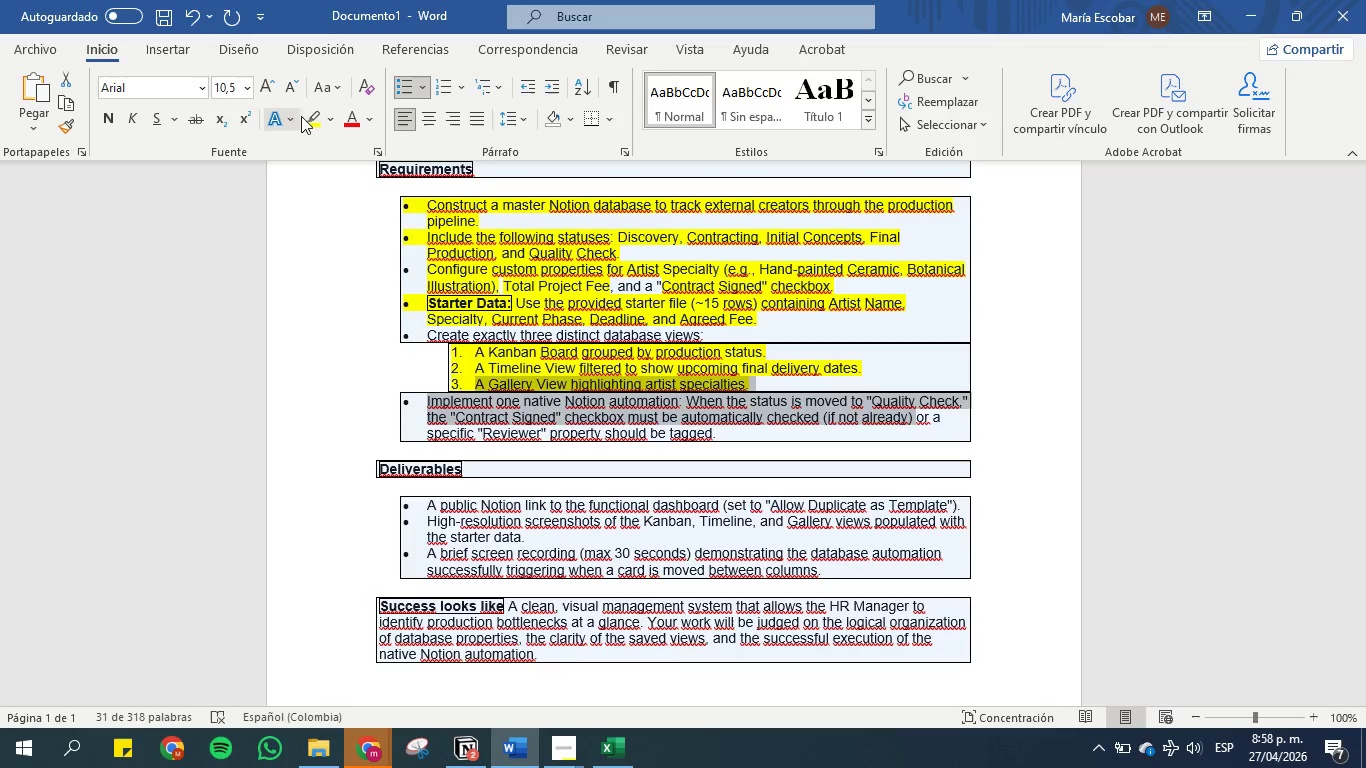 
left_click([318, 116])
 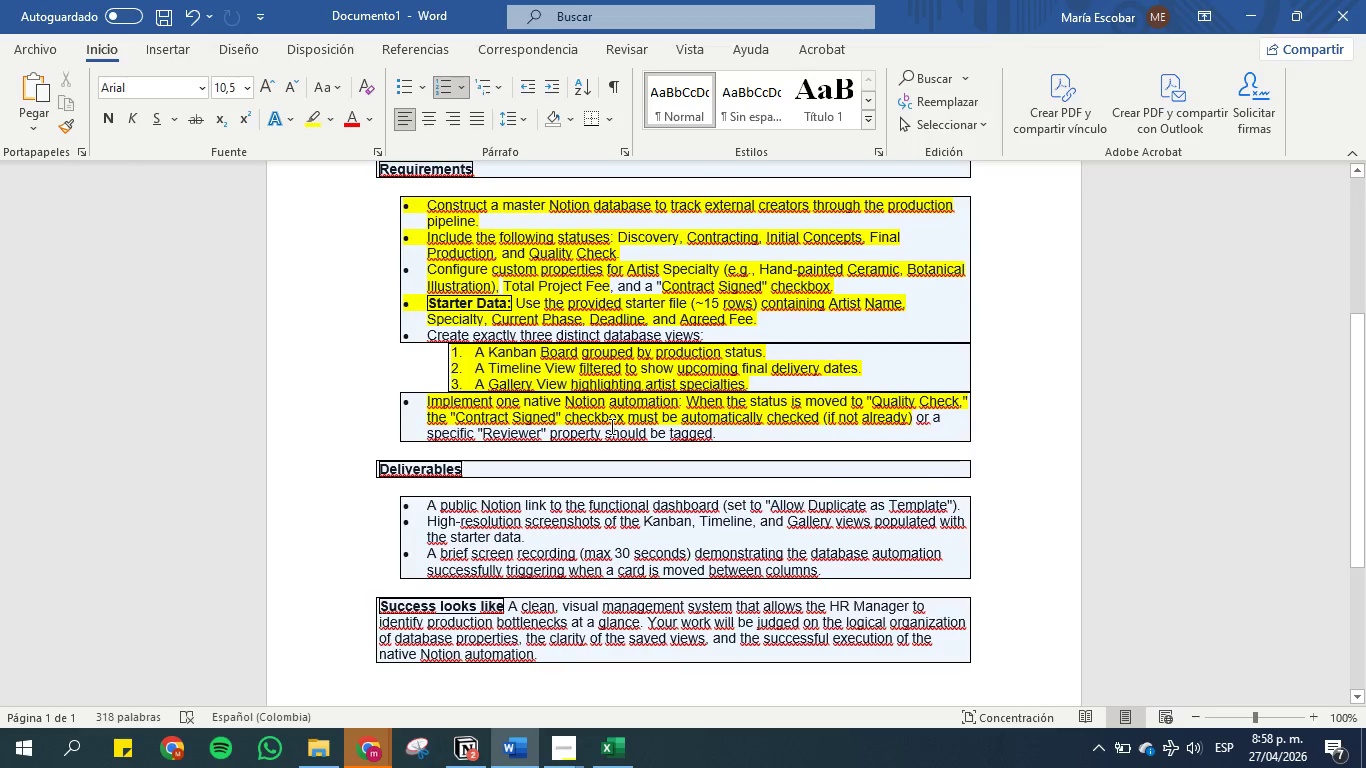 
wait(8.05)
 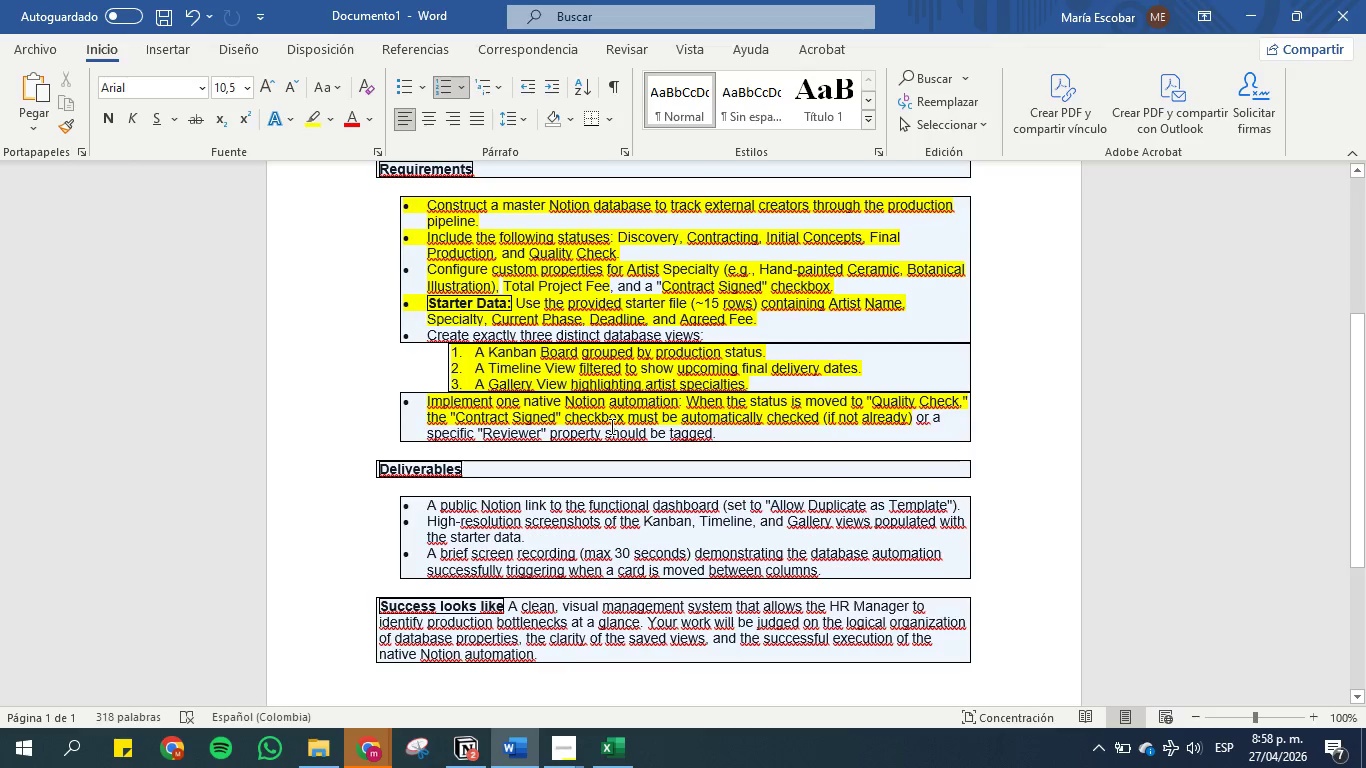 
scroll: coordinate [550, 493], scroll_direction: down, amount: 1.0
 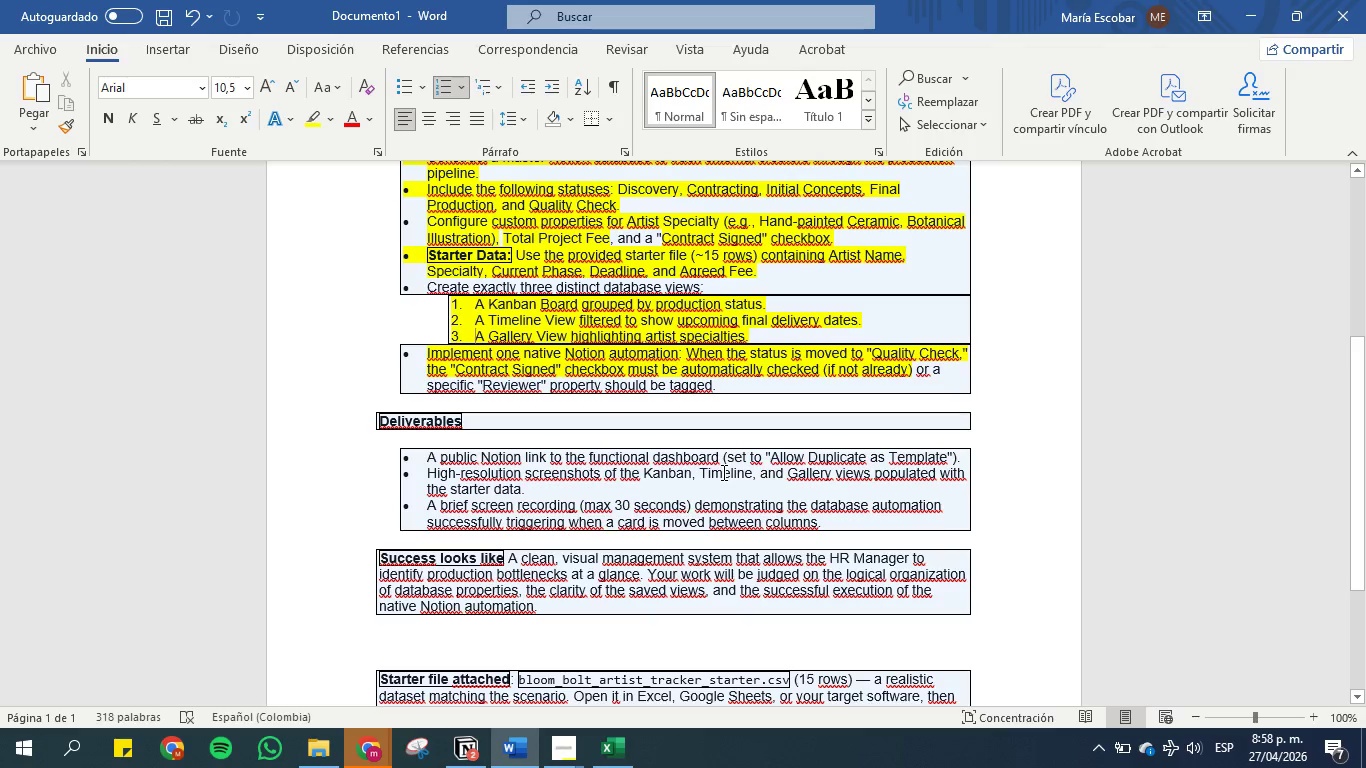 
wait(9.49)
 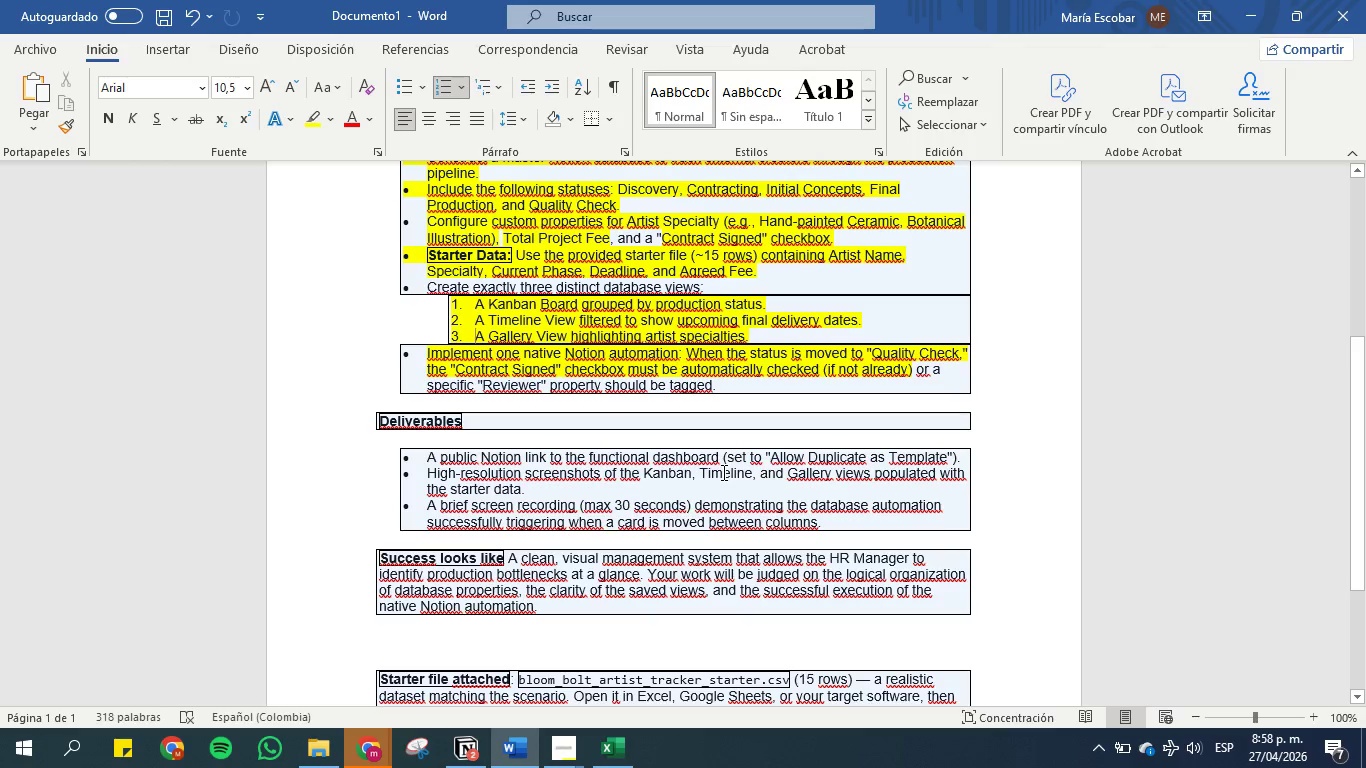 
scroll: coordinate [720, 516], scroll_direction: down, amount: 2.0
 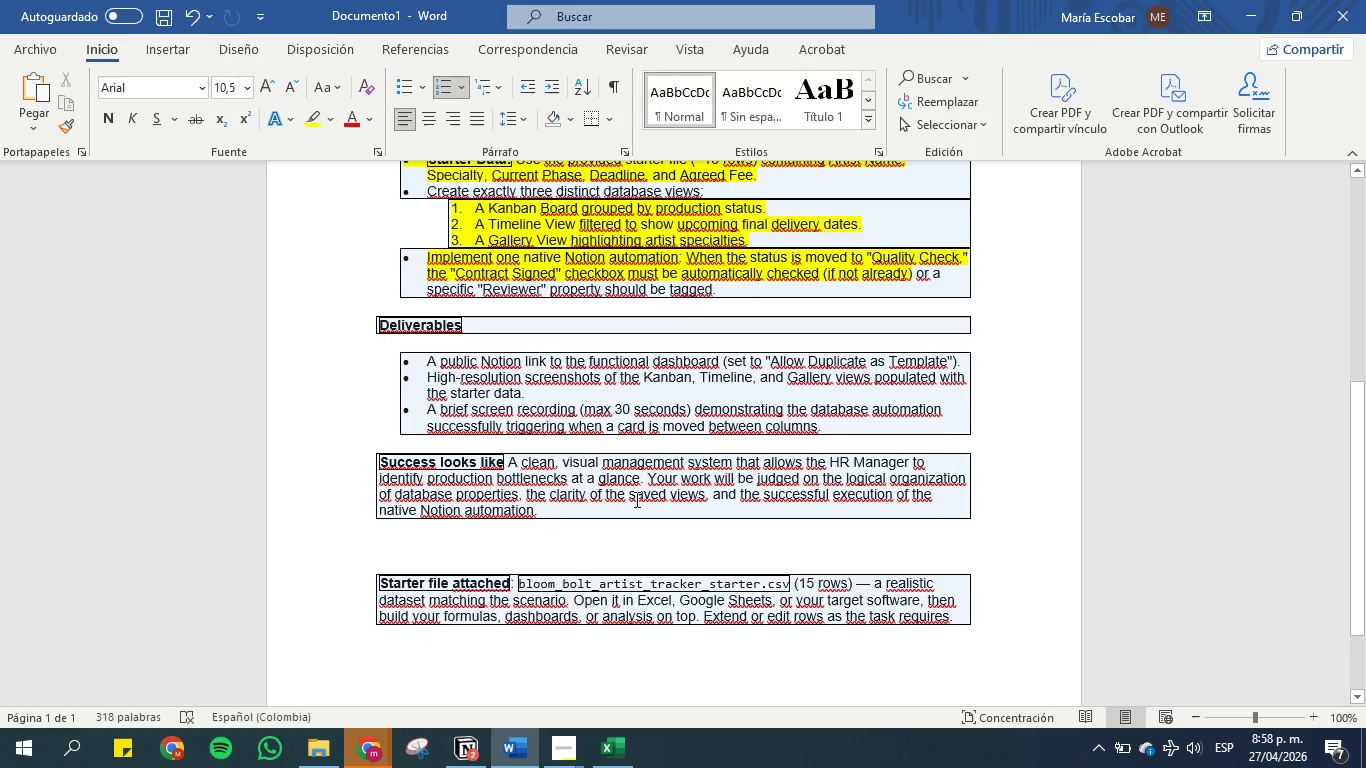 
wait(9.16)
 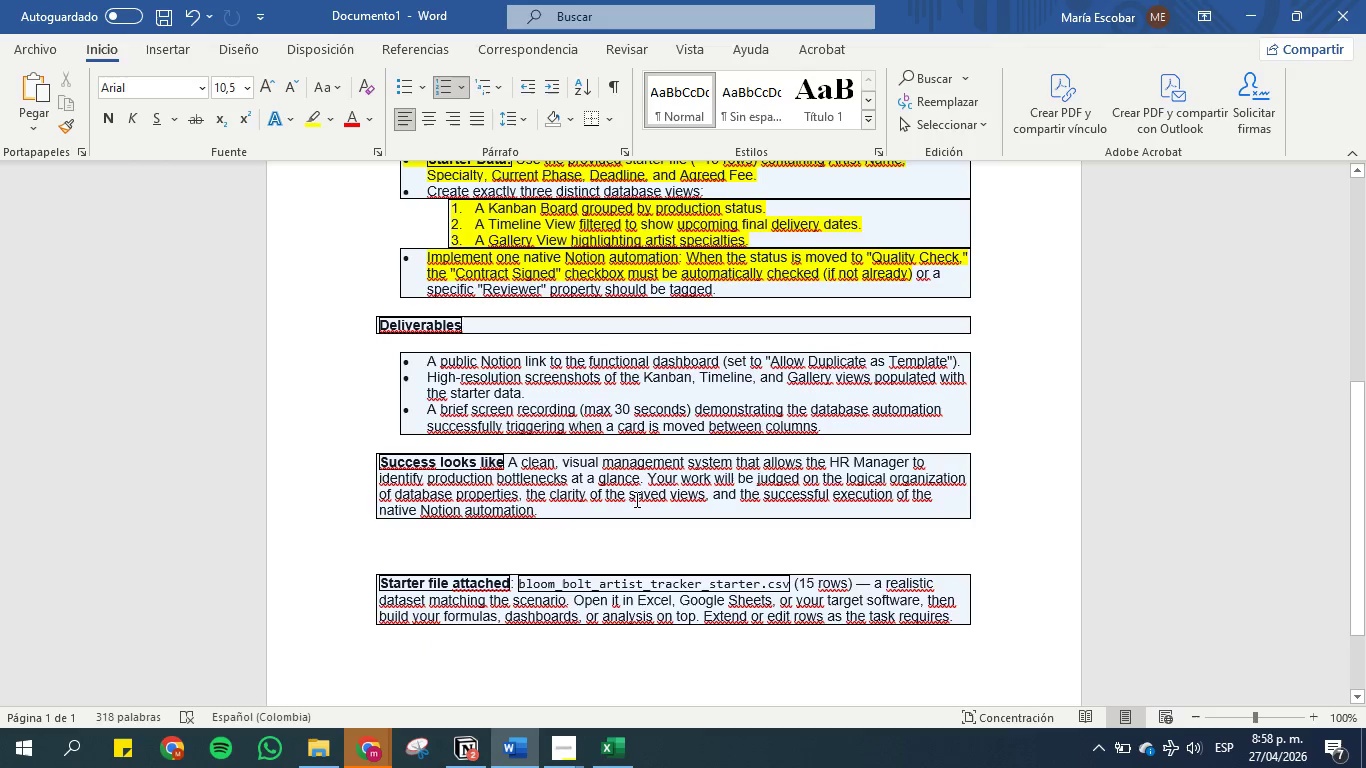 
scroll: coordinate [511, 511], scroll_direction: down, amount: 3.0
 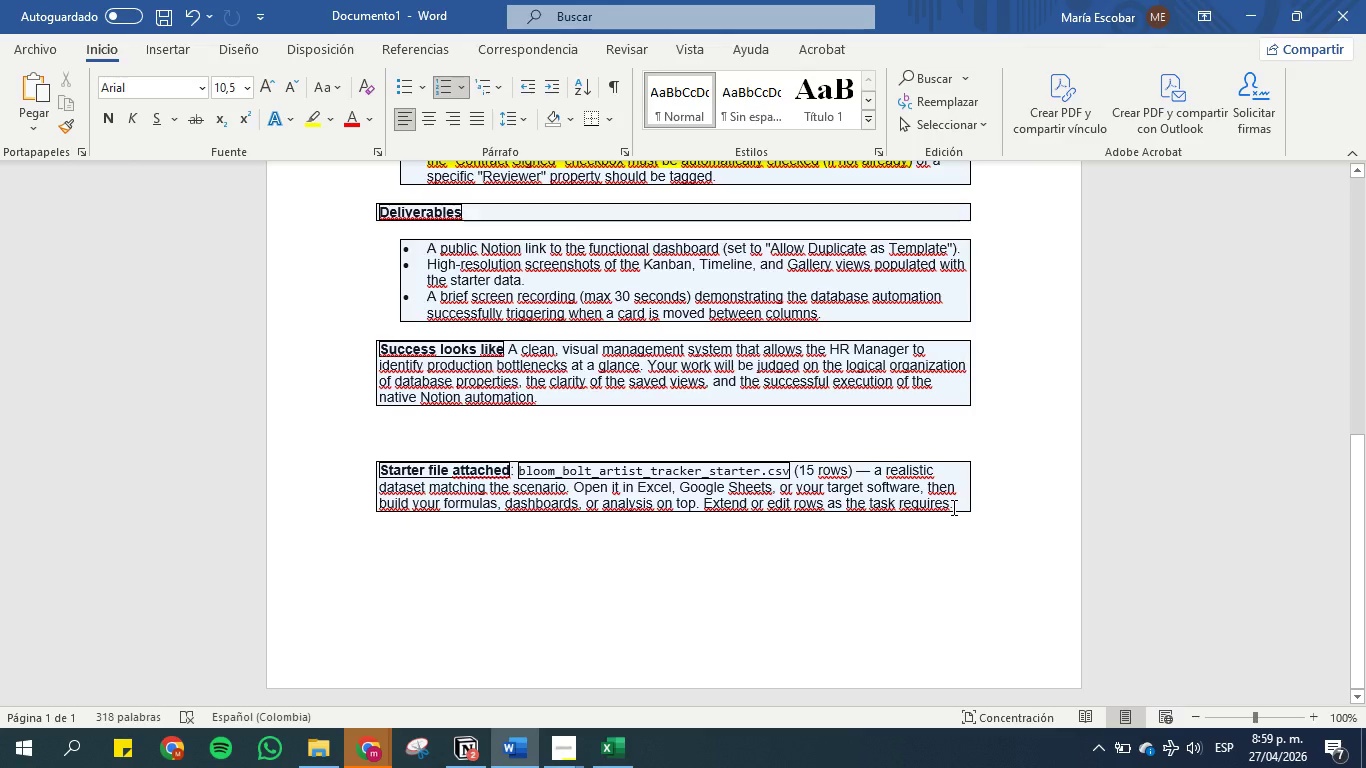 
left_click_drag(start_coordinate=[952, 507], to_coordinate=[373, 453])
 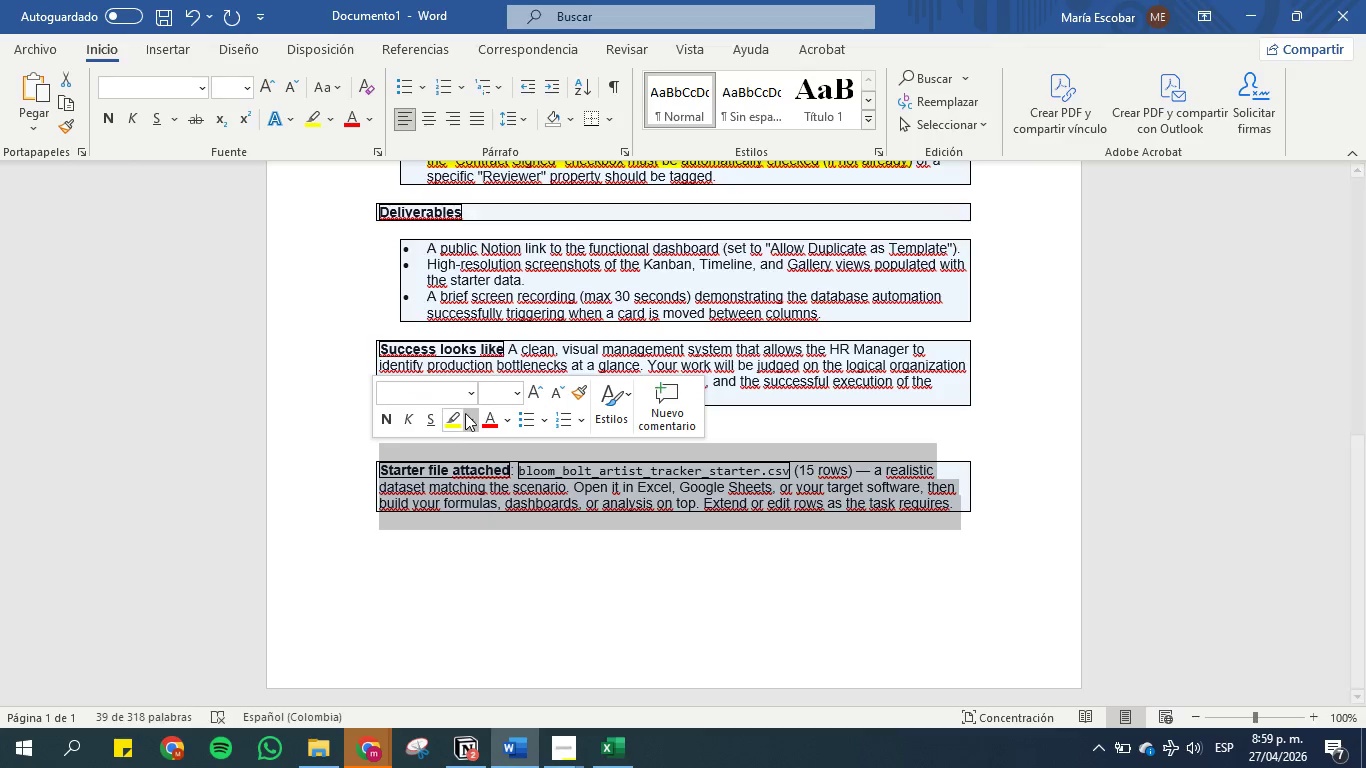 
left_click([454, 416])
 